 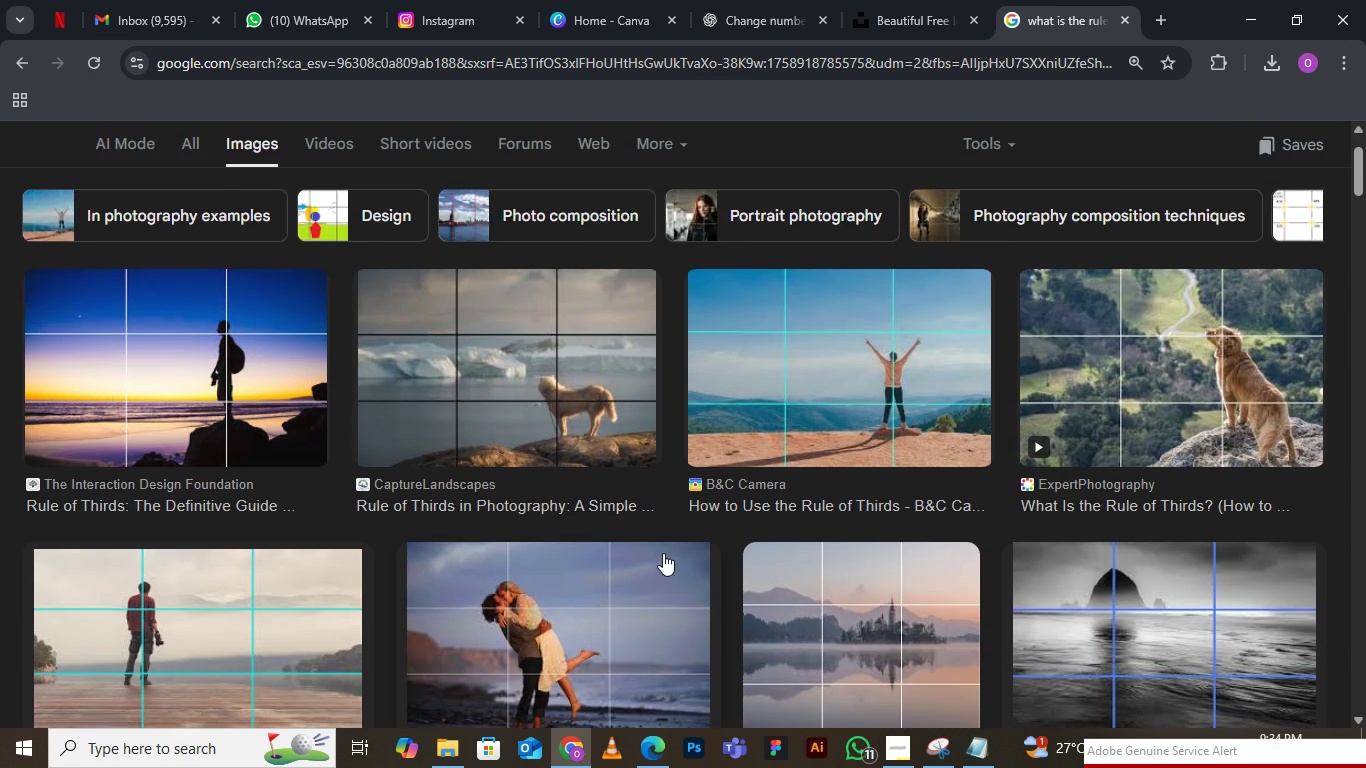 
scroll: coordinate [661, 534], scroll_direction: down, amount: 6.0
 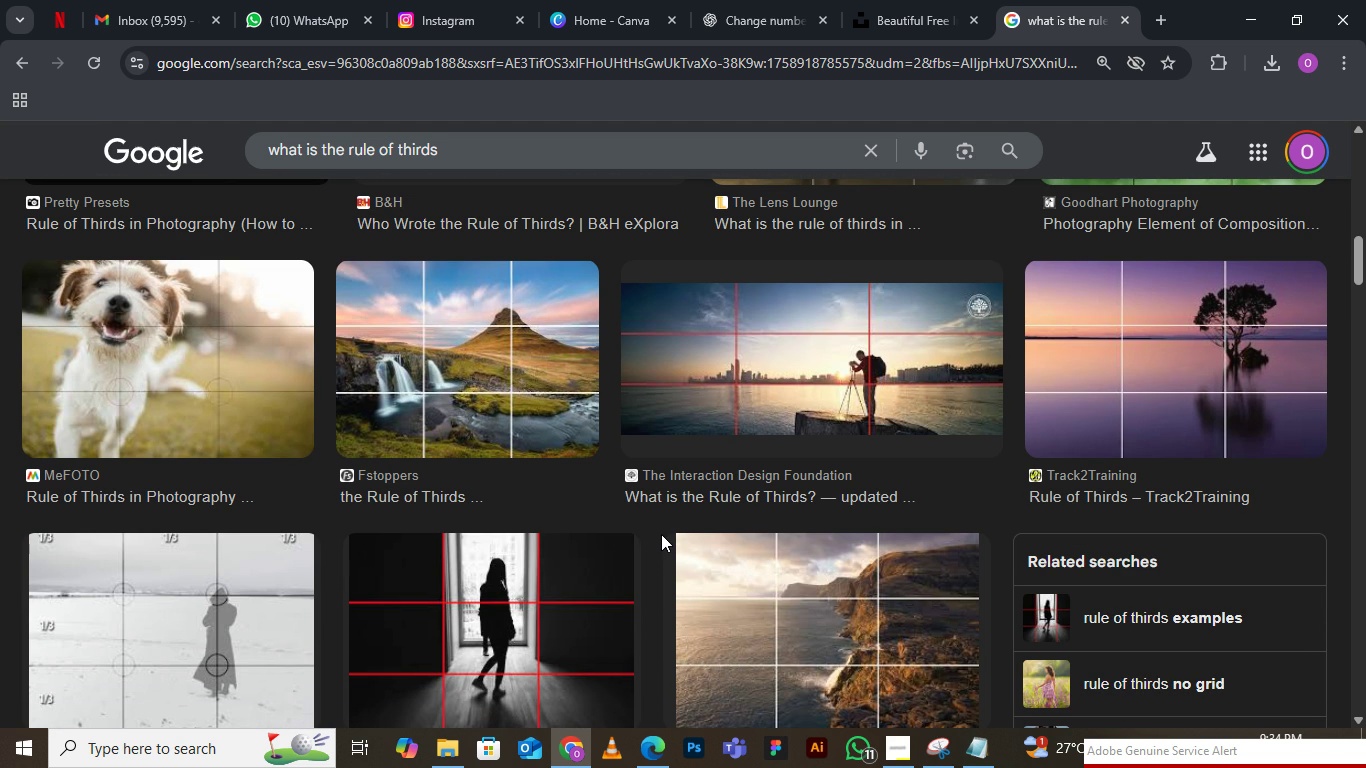 
wait(5.39)
 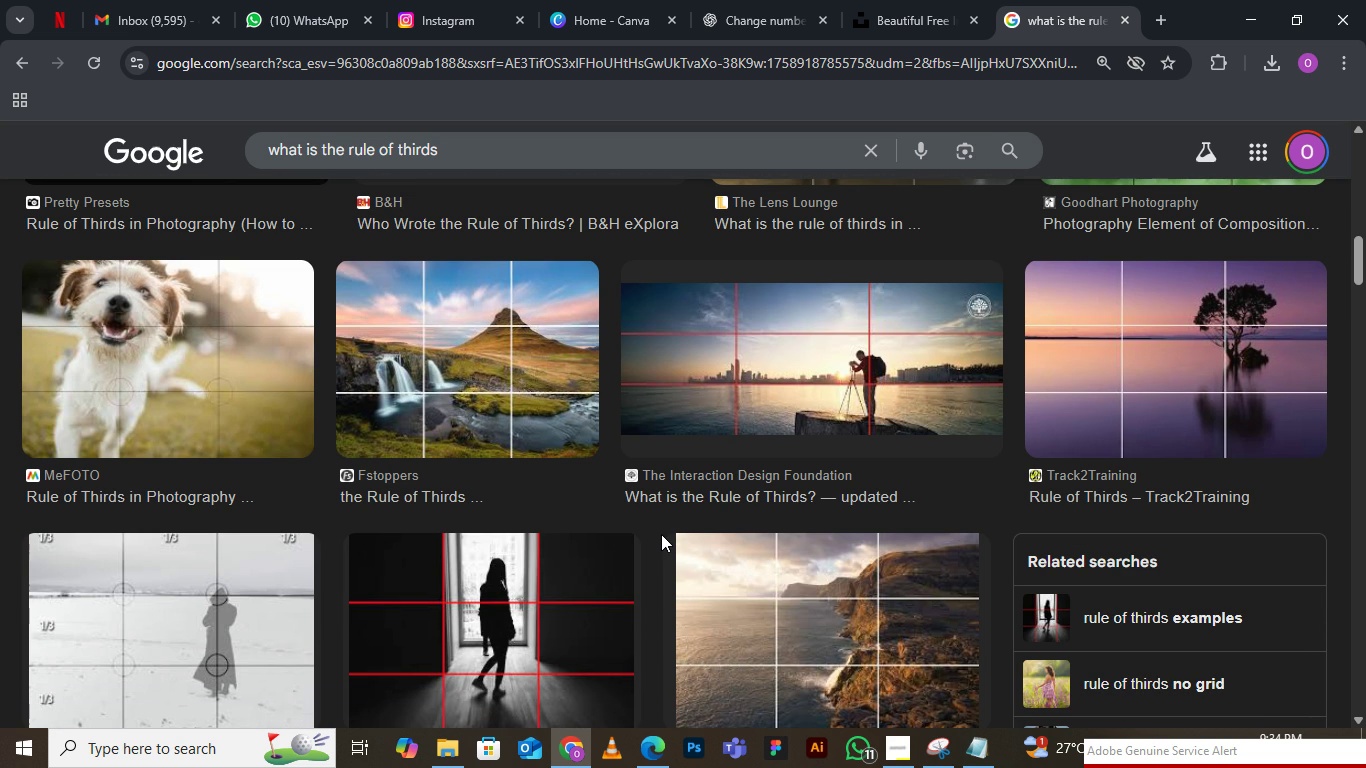 
scroll: coordinate [661, 534], scroll_direction: up, amount: 7.0
 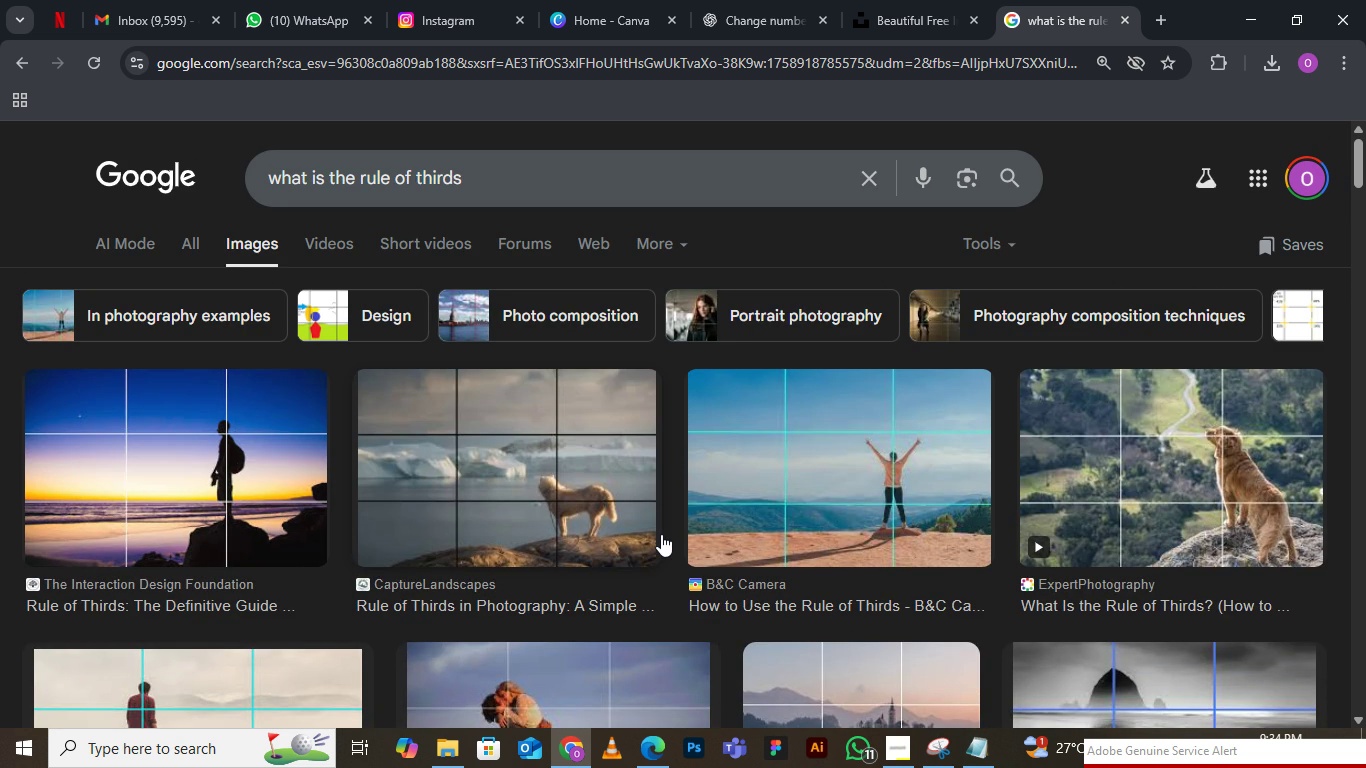 
scroll: coordinate [661, 534], scroll_direction: down, amount: 20.0
 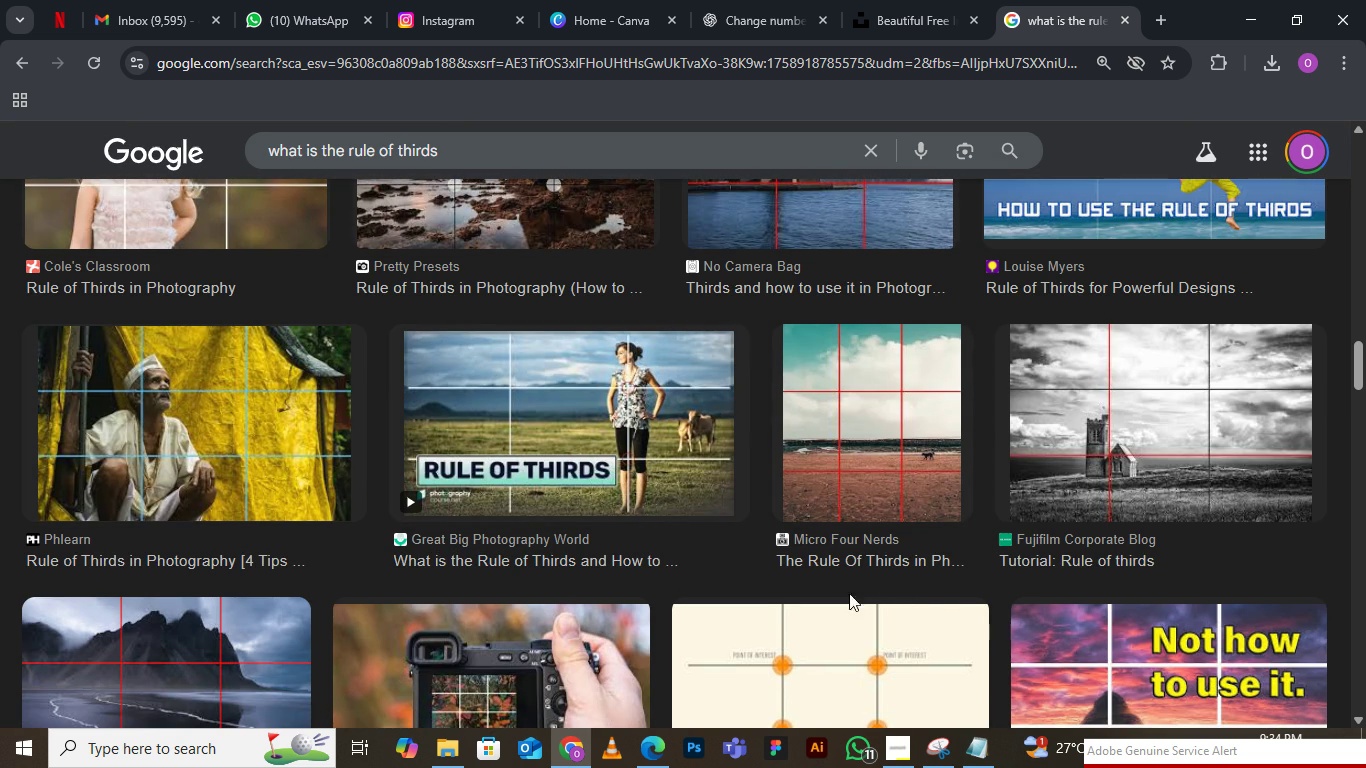 
wait(7.72)
 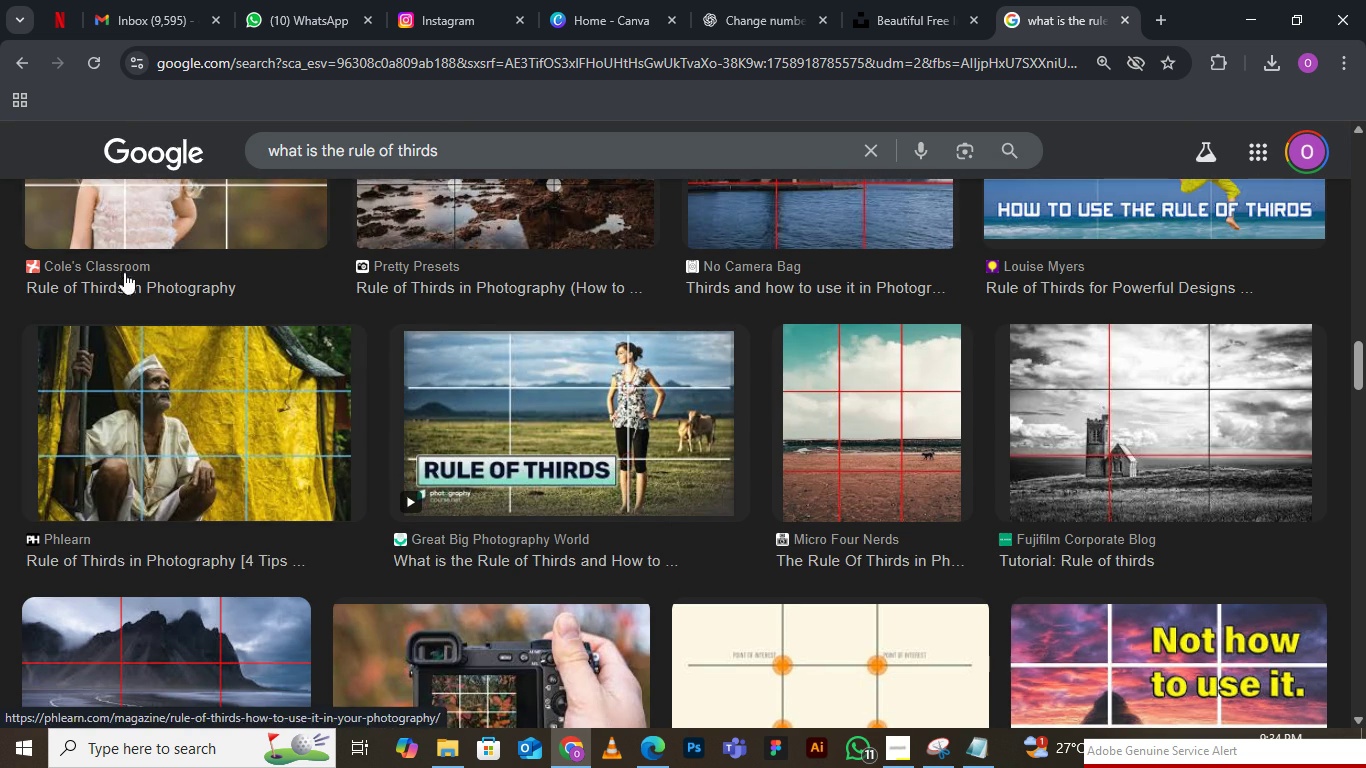 
scroll: coordinate [686, 534], scroll_direction: down, amount: 5.0
 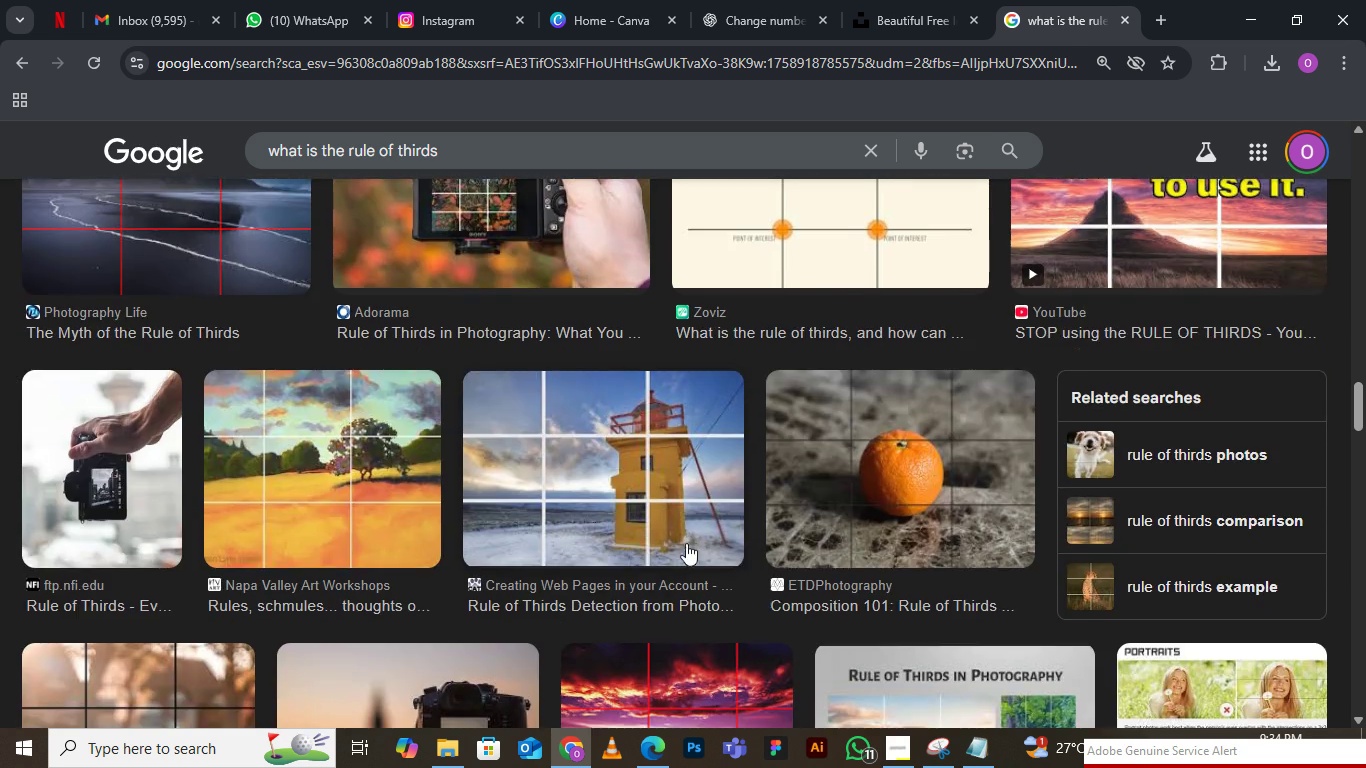 
scroll: coordinate [508, 415], scroll_direction: up, amount: 40.0
 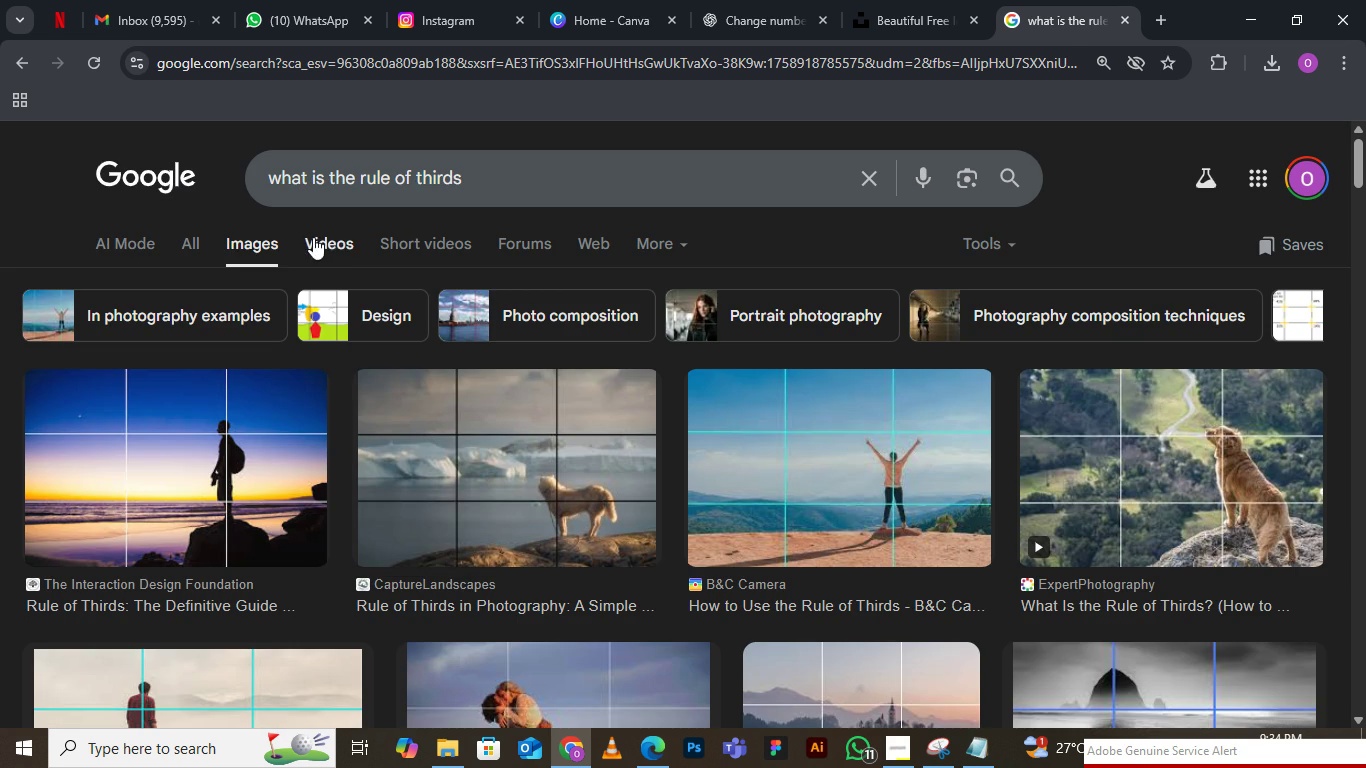 
left_click([313, 237])
 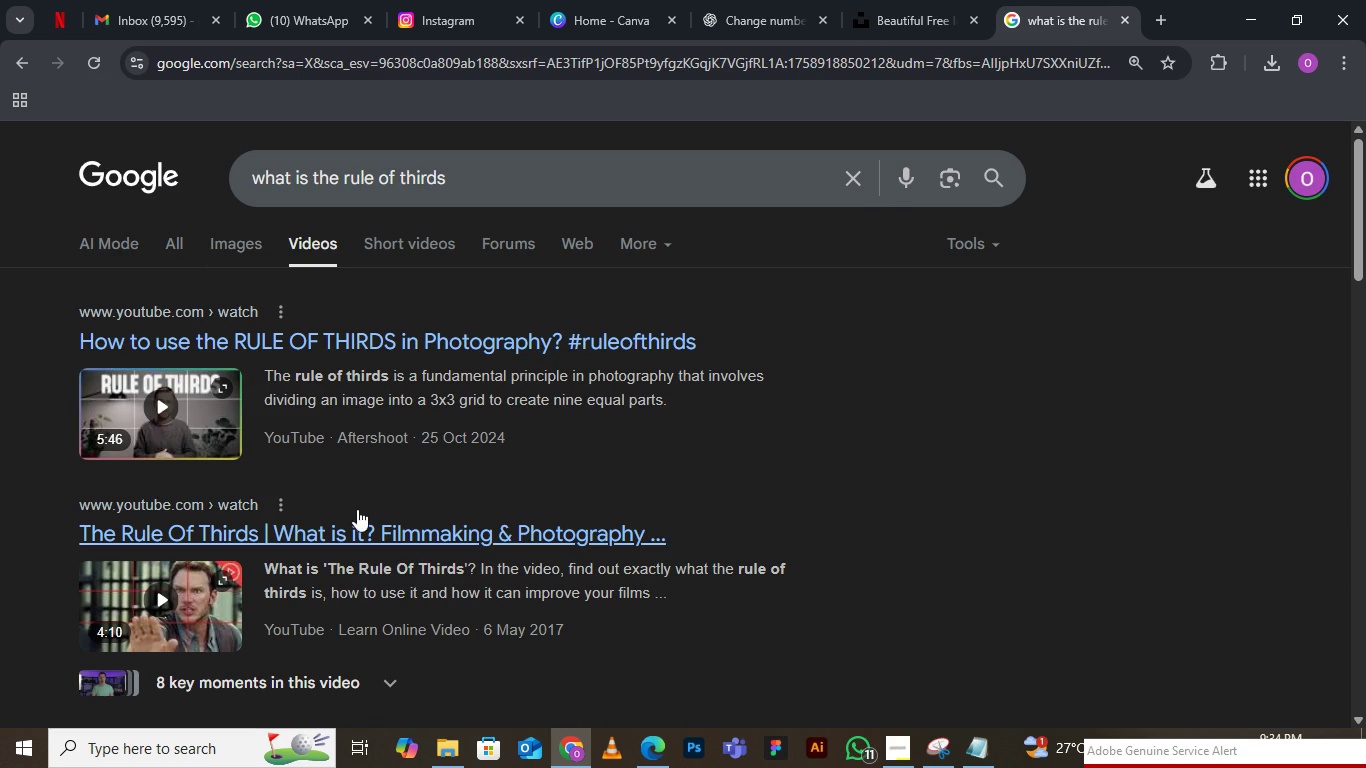 
wait(5.87)
 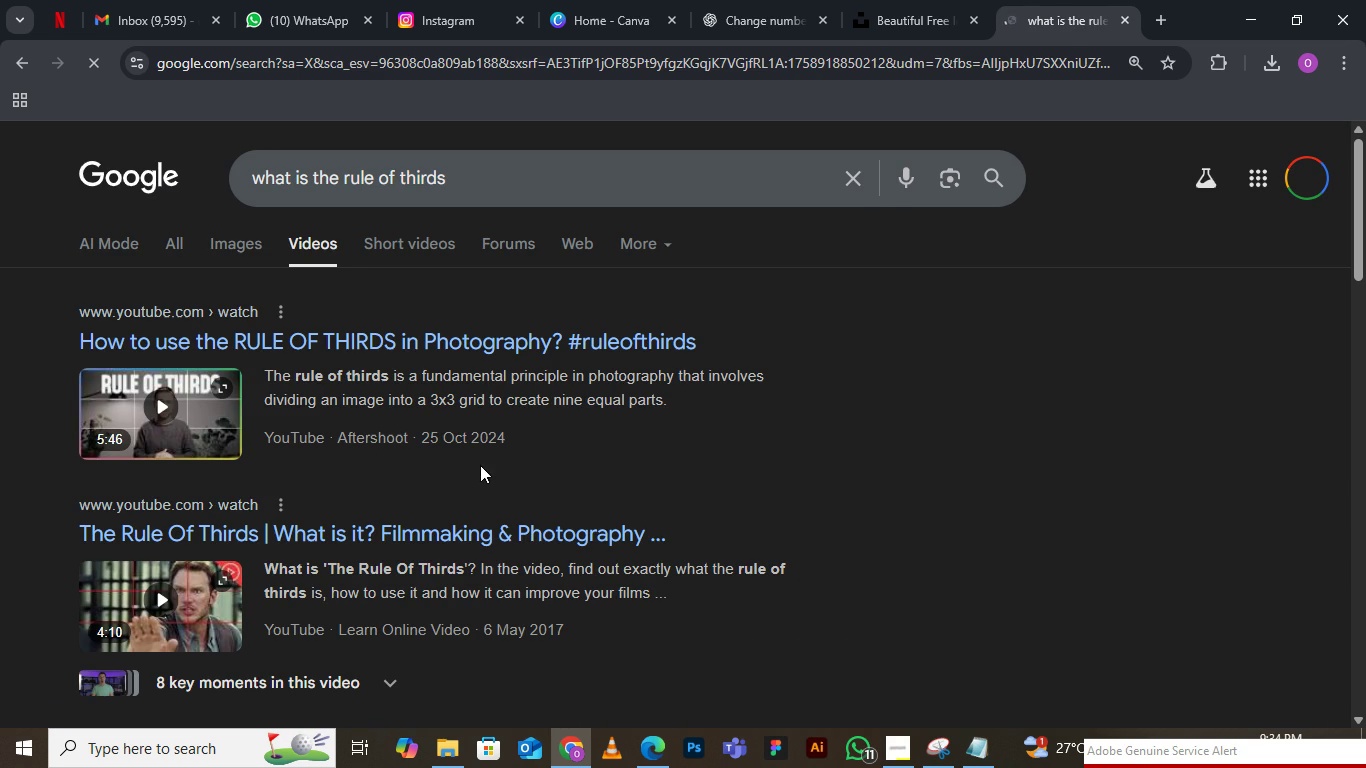 
left_click([165, 231])
 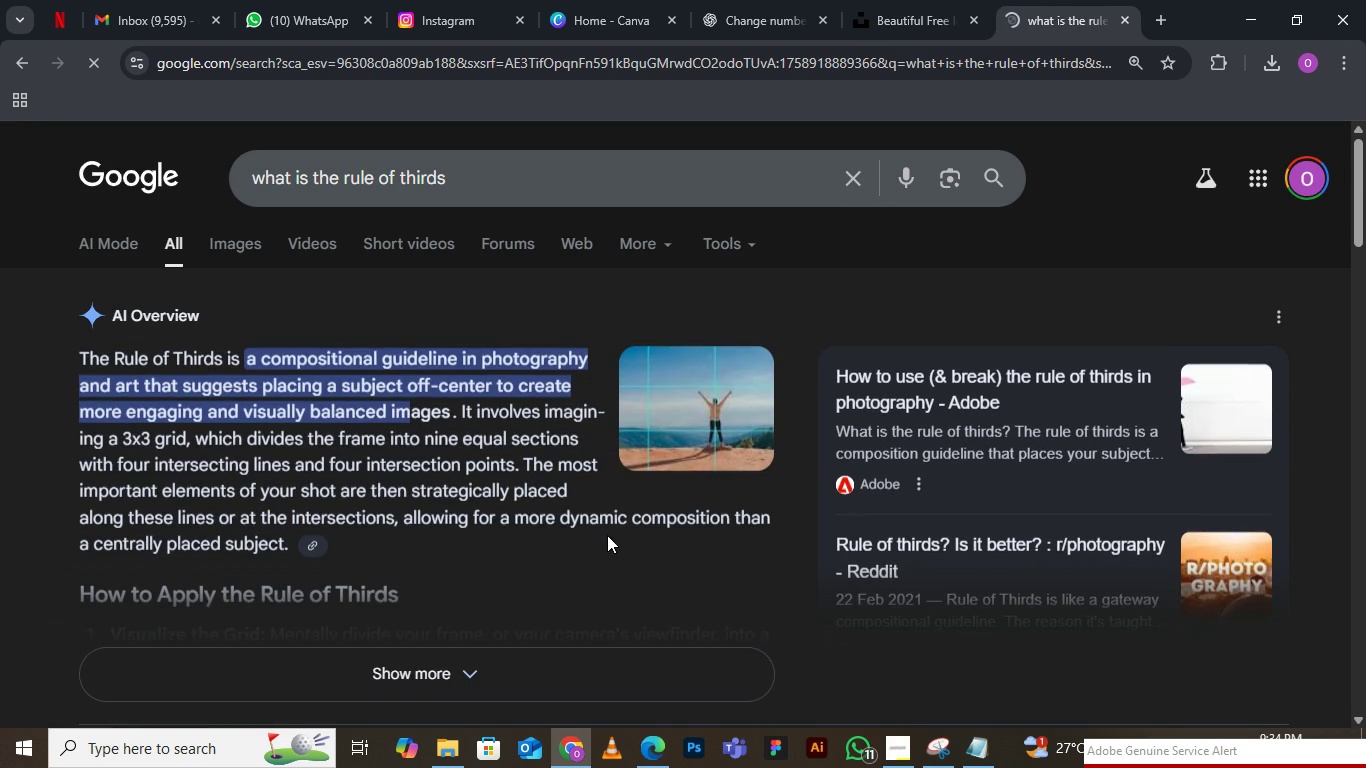 
scroll: coordinate [610, 538], scroll_direction: down, amount: 6.0
 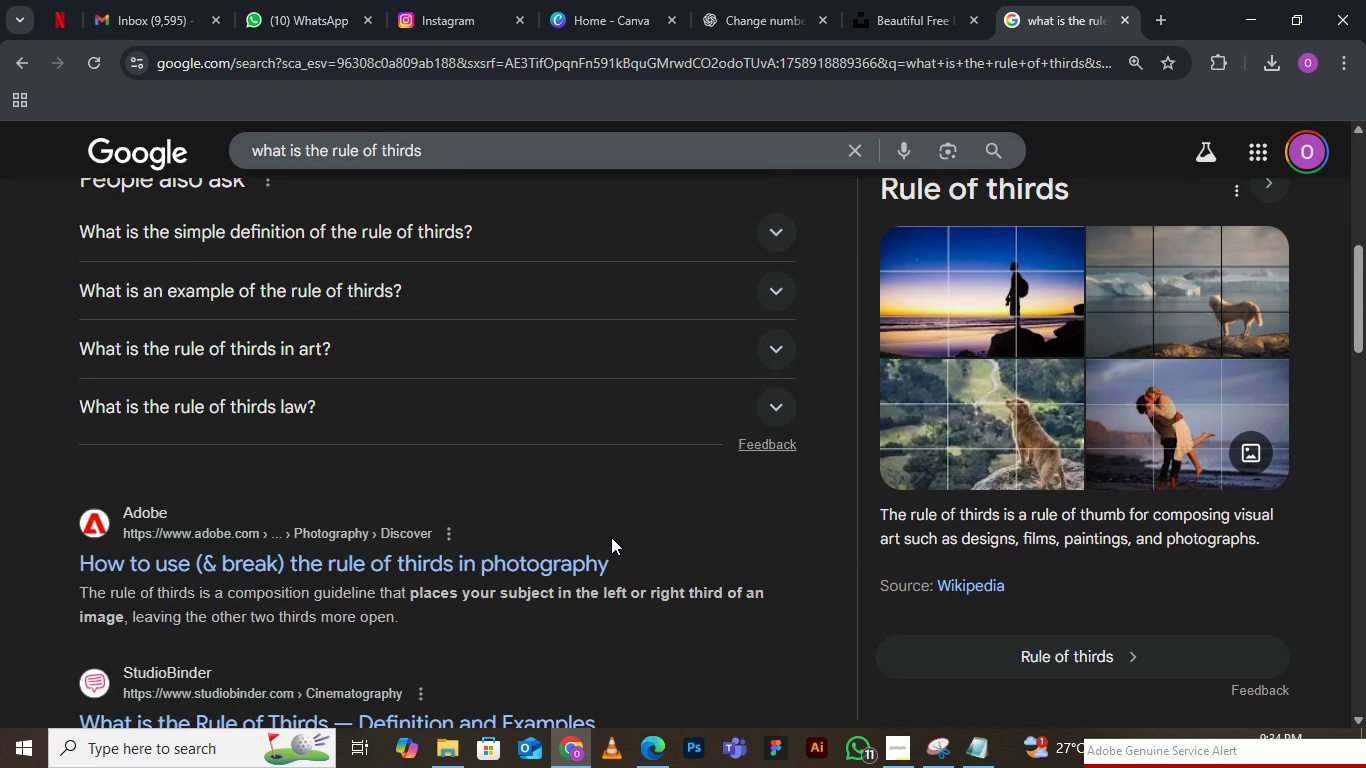 
scroll: coordinate [618, 542], scroll_direction: up, amount: 7.0
 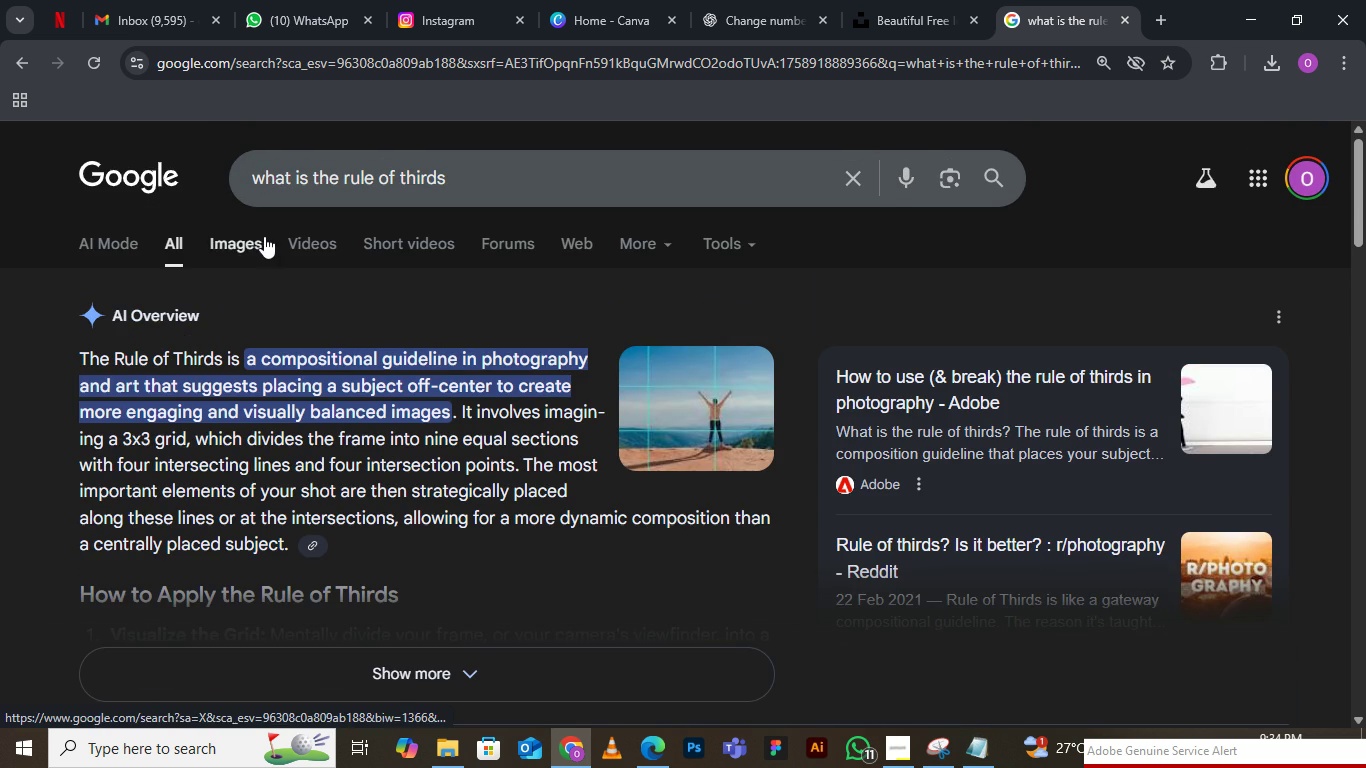 
left_click([264, 236])
 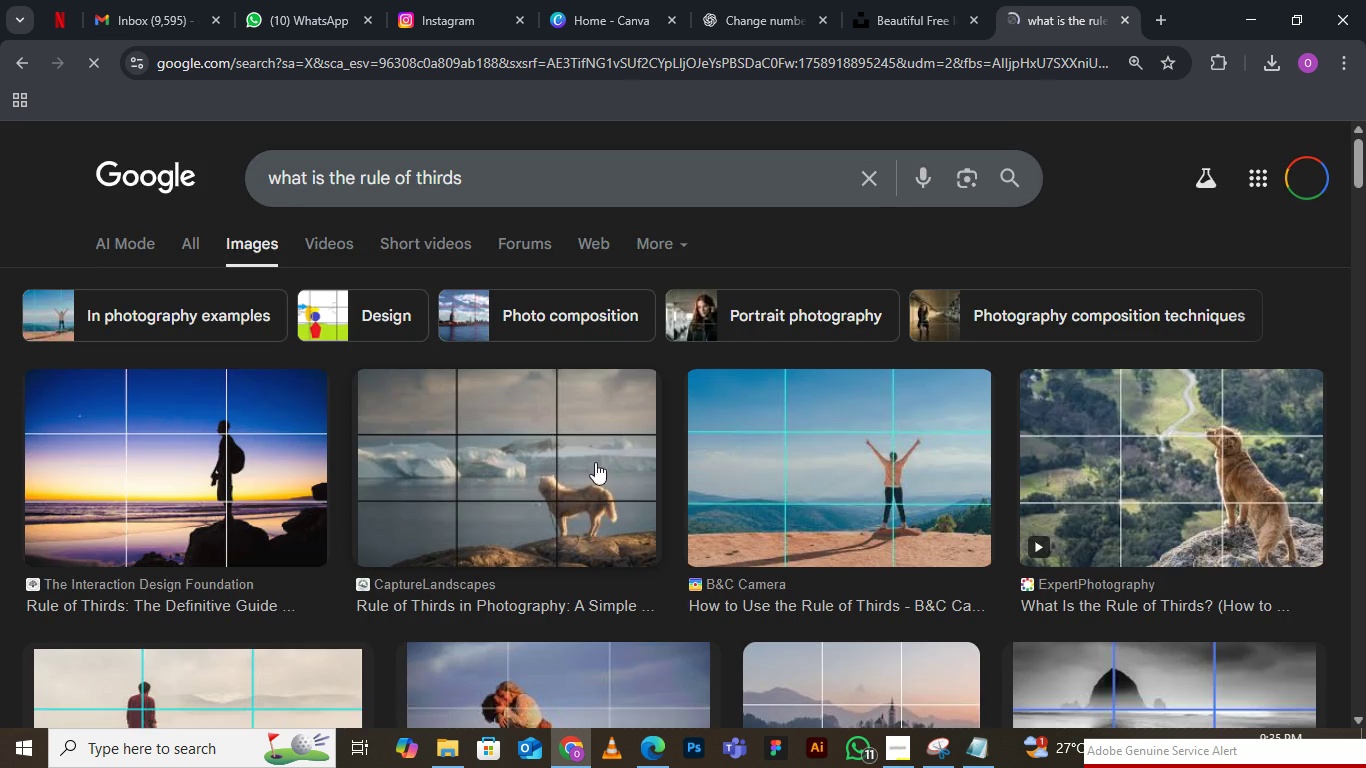 
scroll: coordinate [606, 556], scroll_direction: down, amount: 9.0
 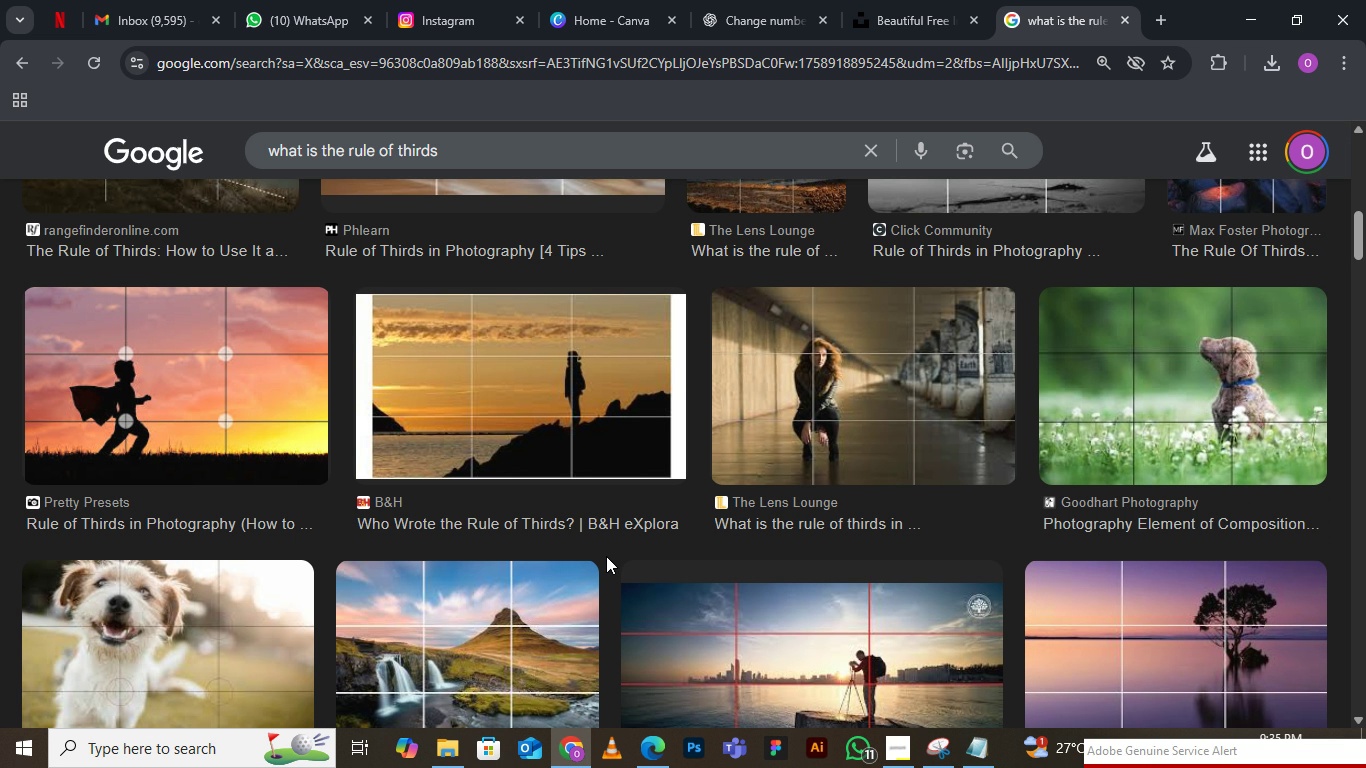 
wait(21.9)
 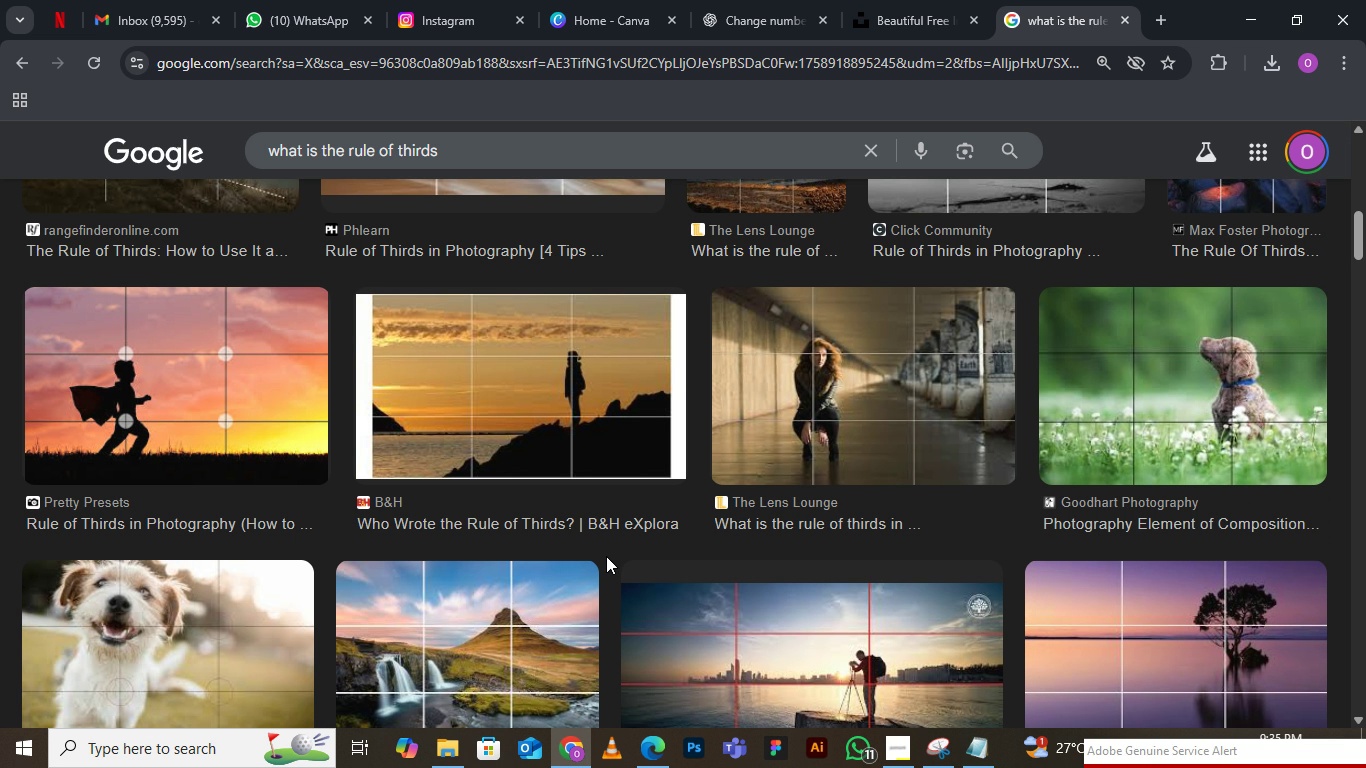 
scroll: coordinate [621, 533], scroll_direction: down, amount: 34.0
 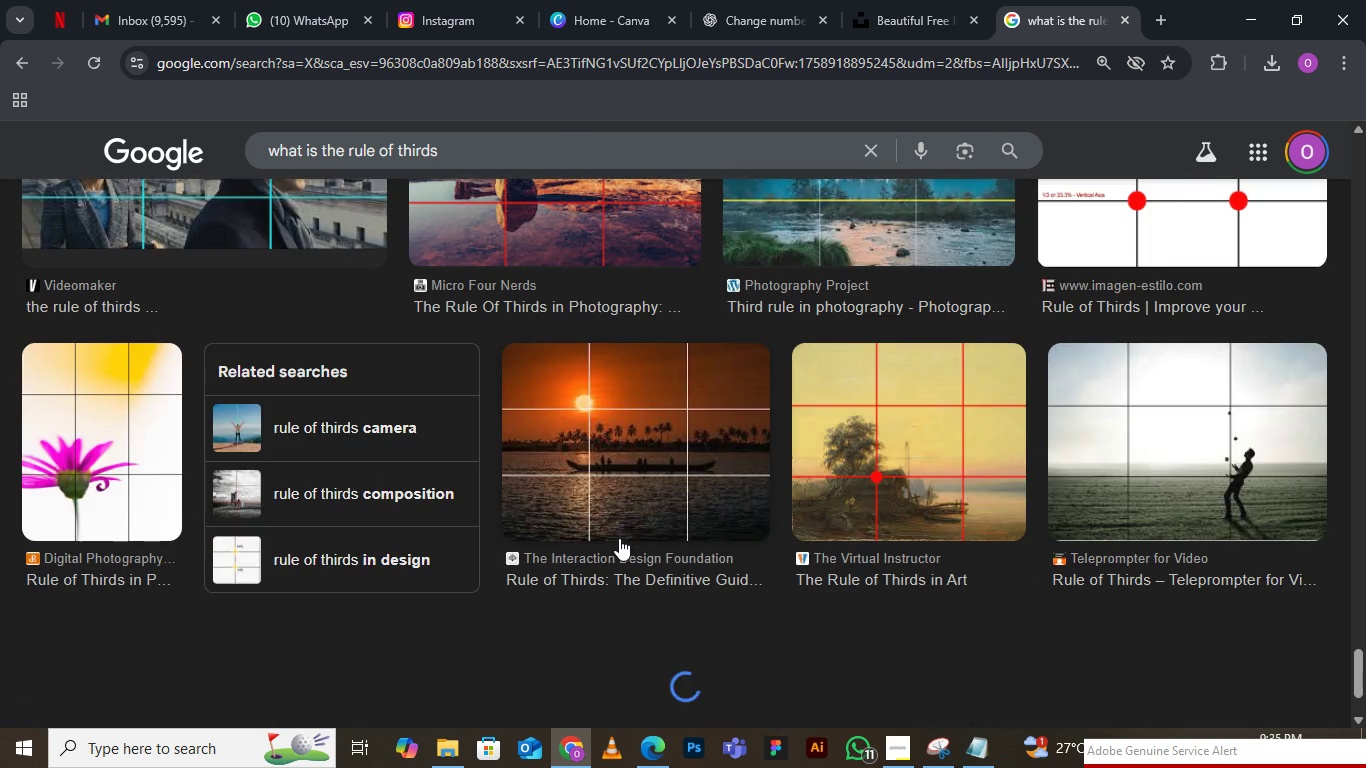 
scroll: coordinate [587, 524], scroll_direction: up, amount: 80.0
 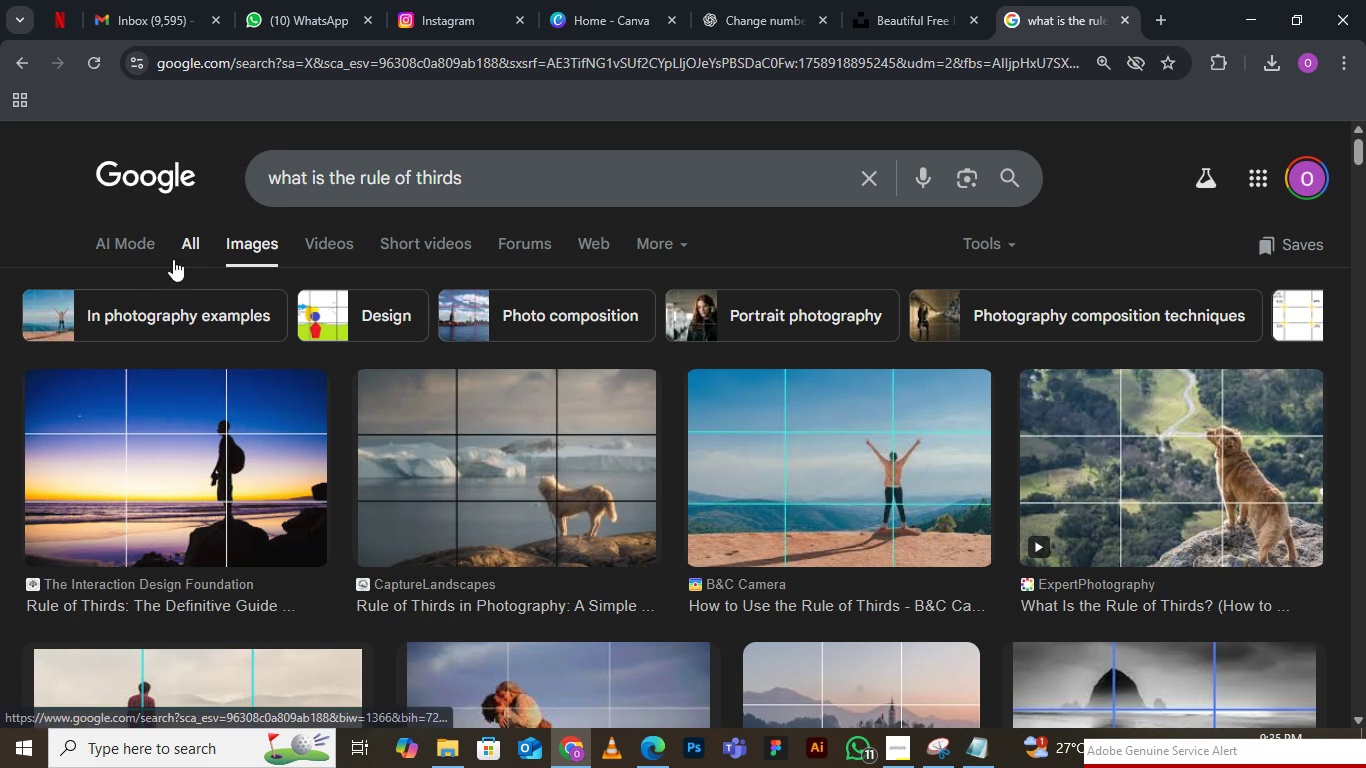 
left_click([181, 243])
 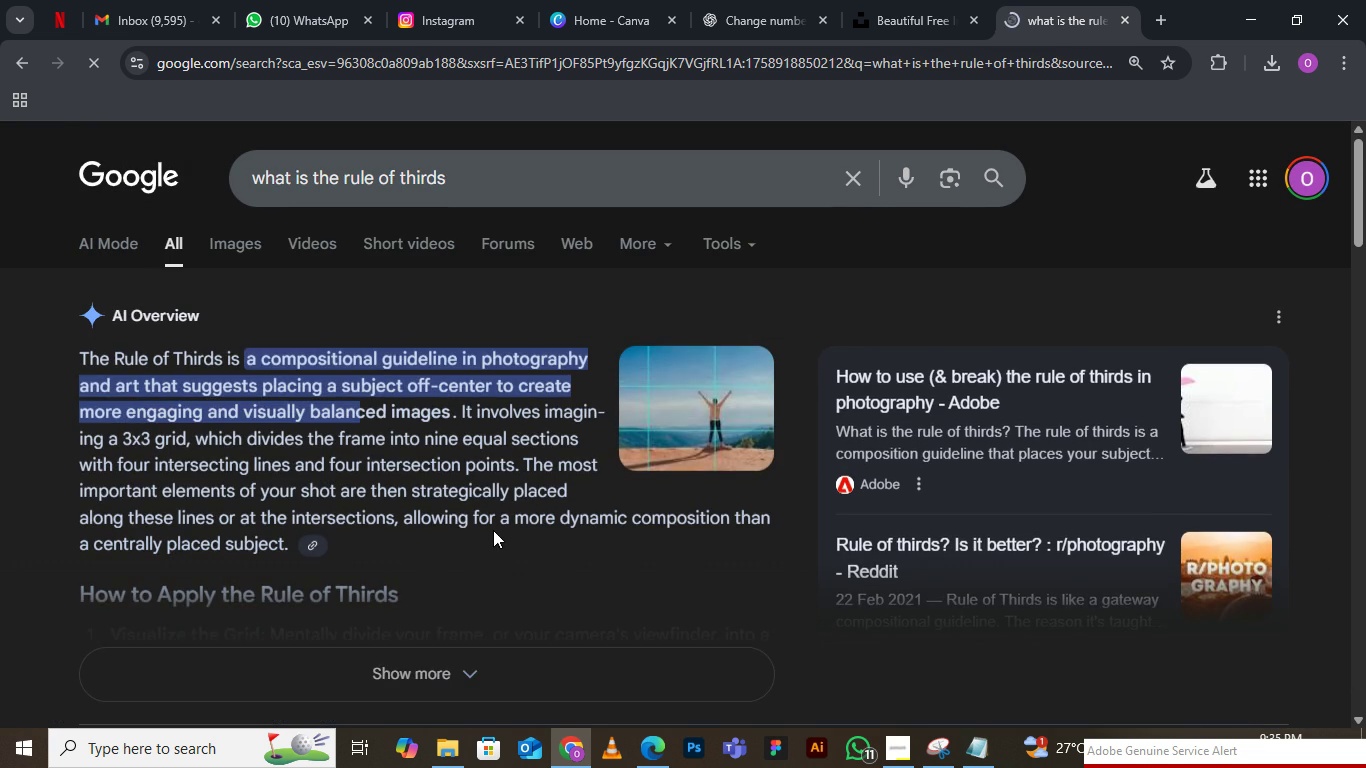 
scroll: coordinate [497, 518], scroll_direction: down, amount: 11.0
 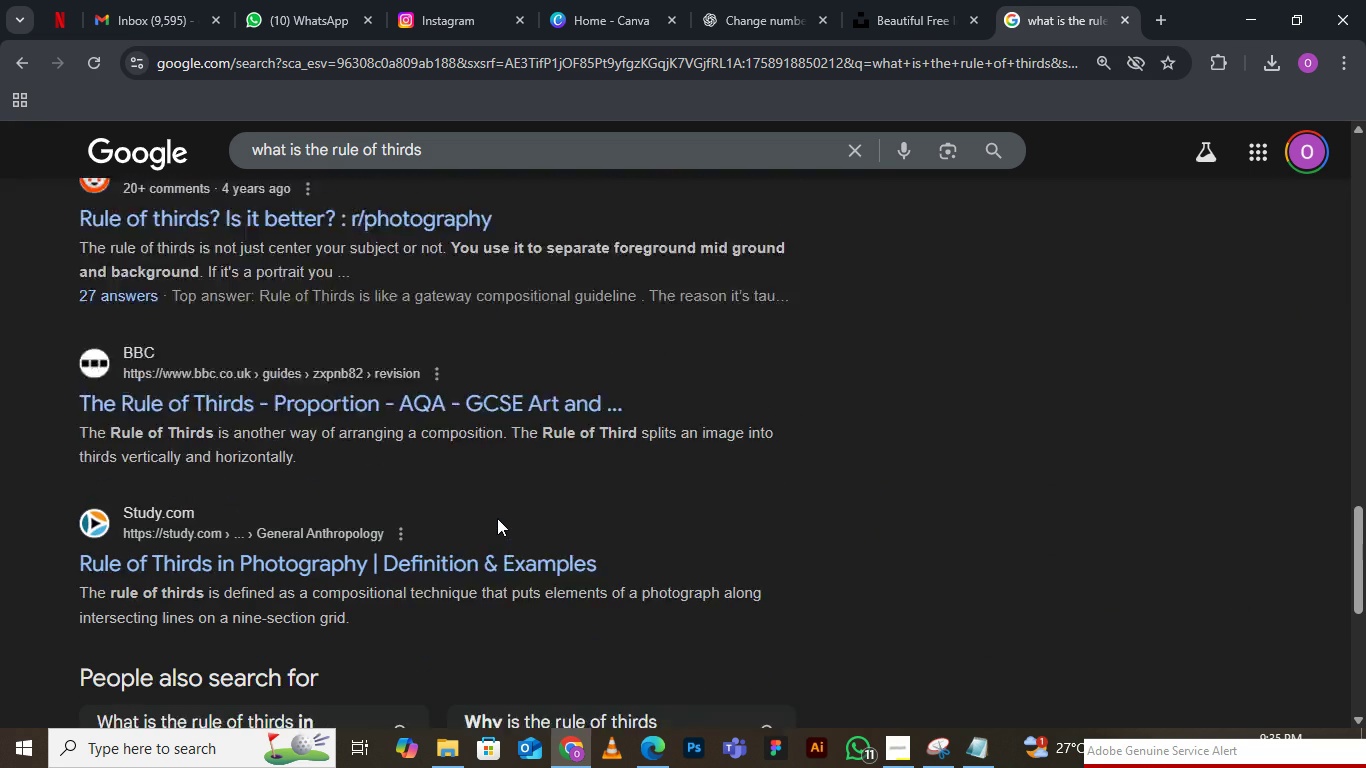 
scroll: coordinate [527, 459], scroll_direction: up, amount: 33.0
 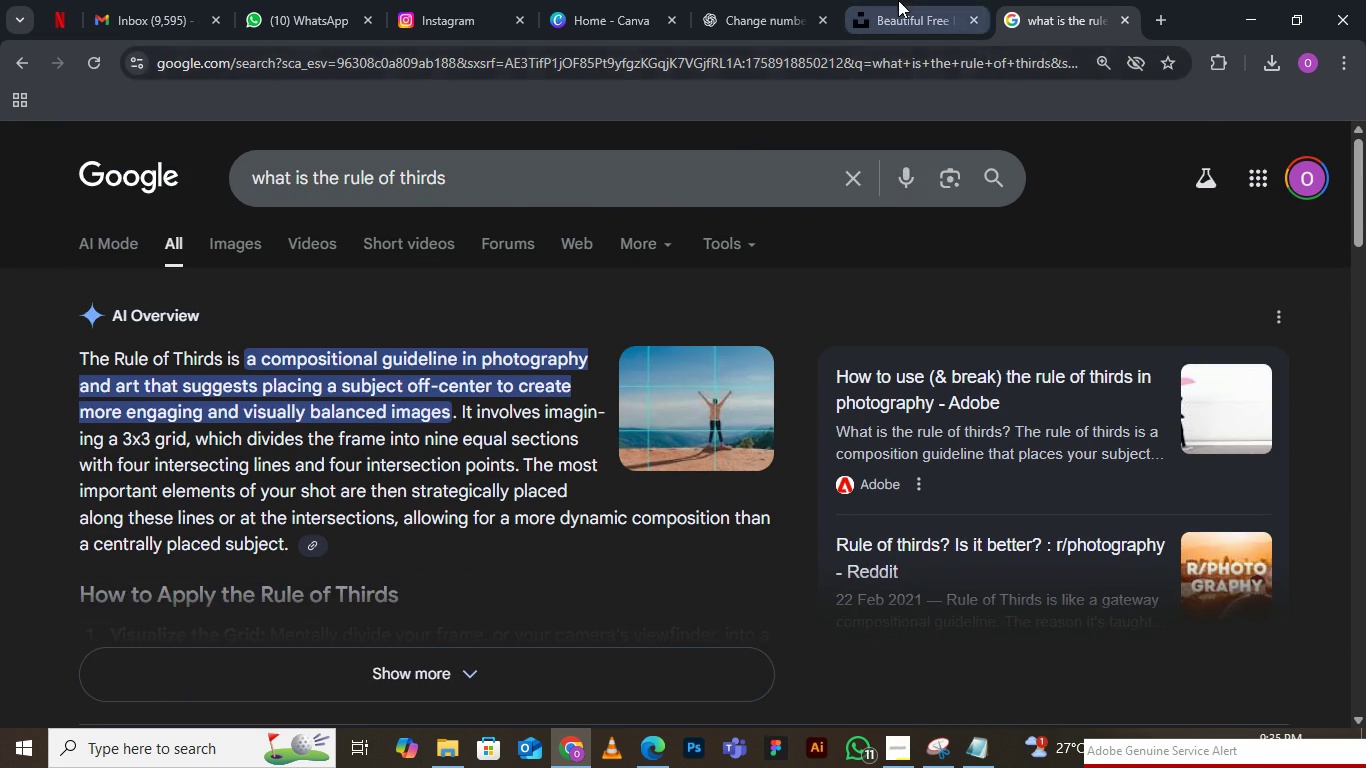 
left_click([898, 0])
 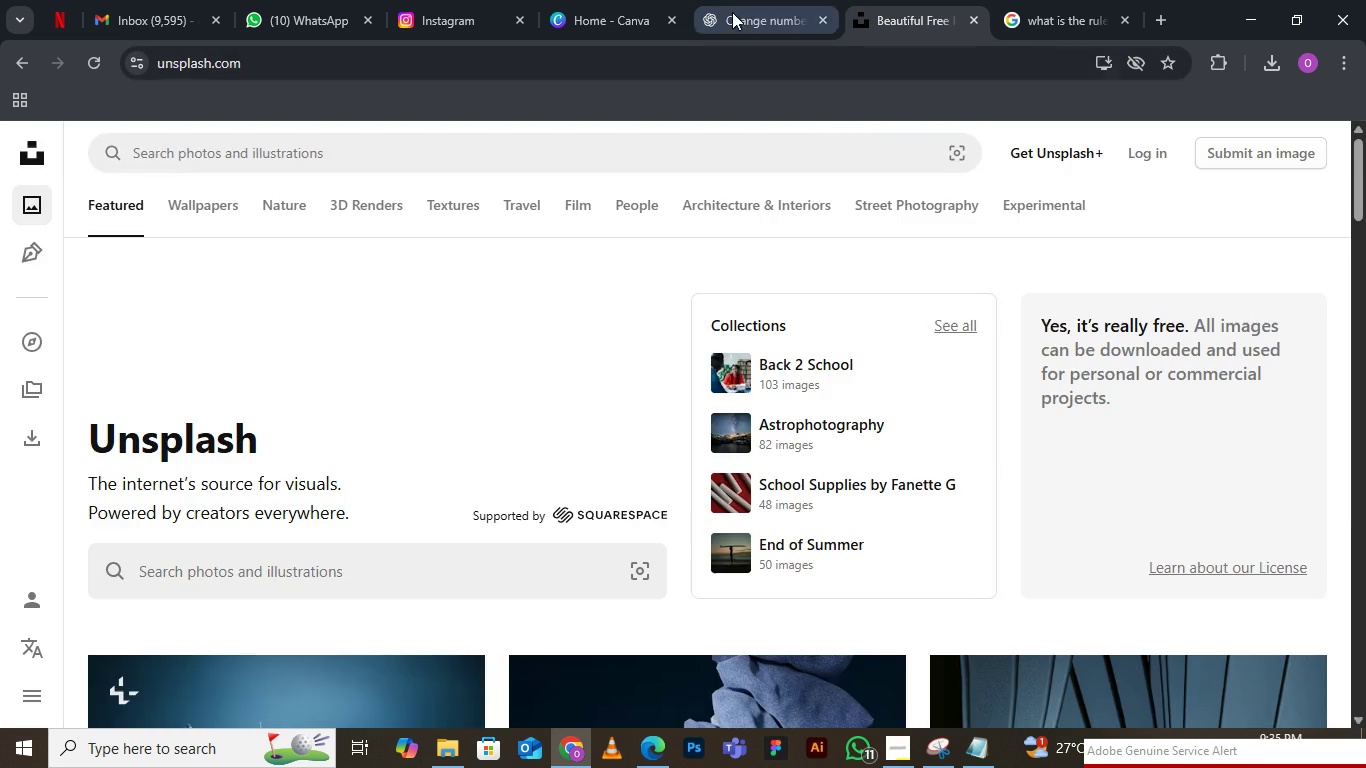 
left_click([732, 12])
 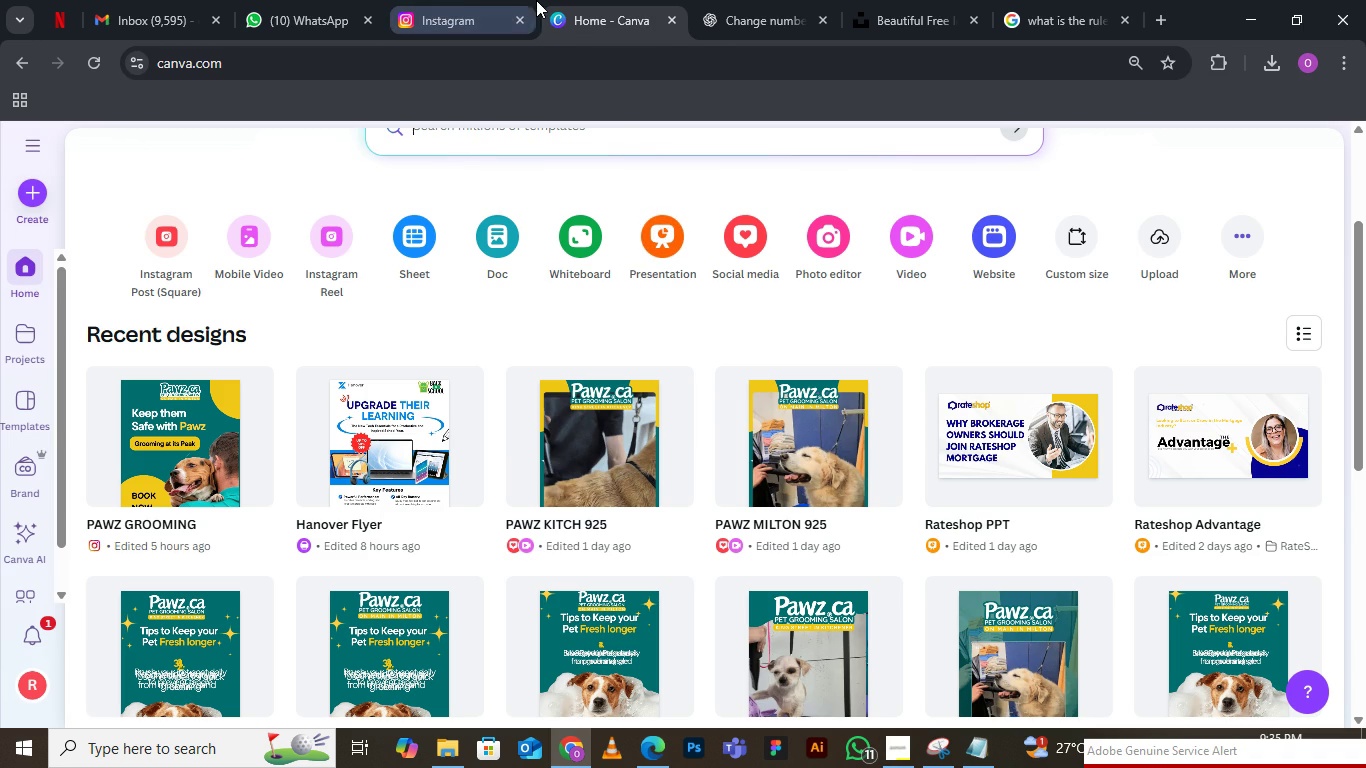 
left_click([455, 0])
 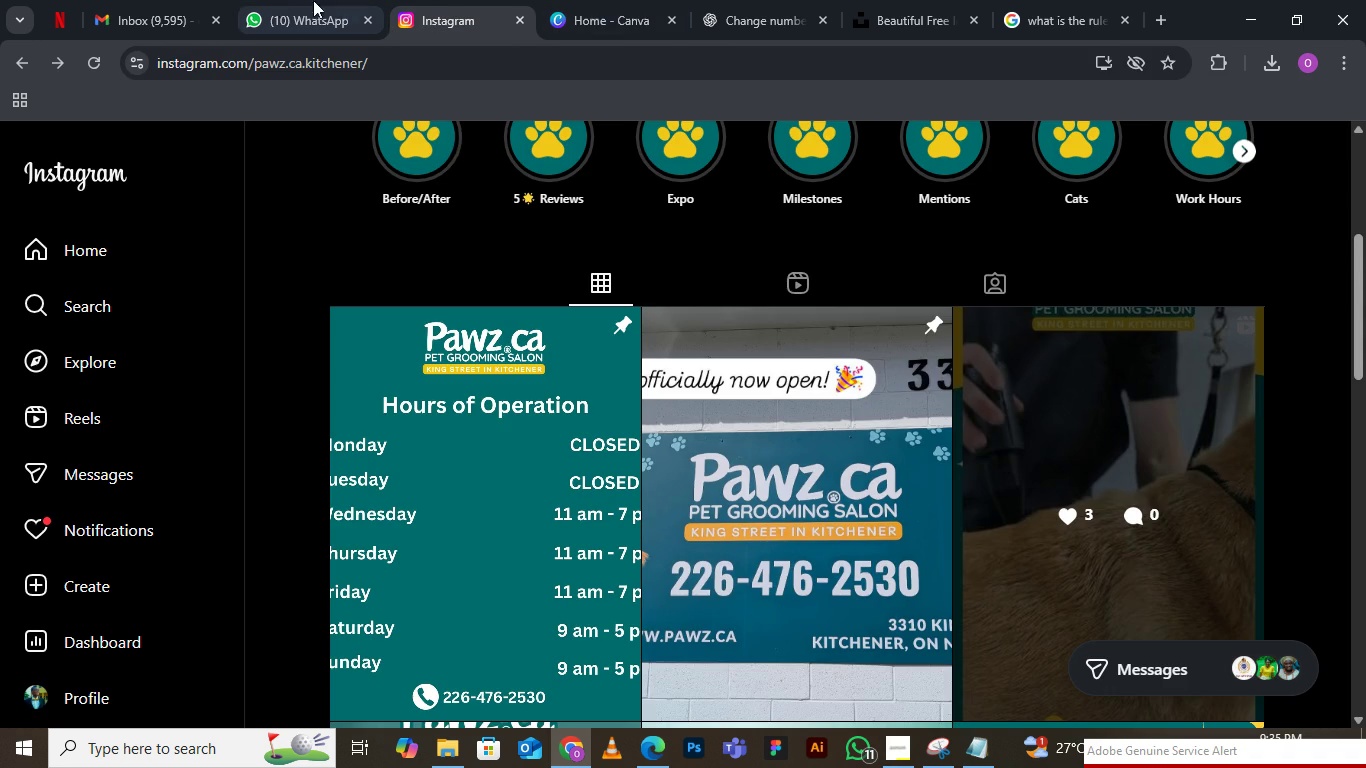 
left_click([245, 0])
 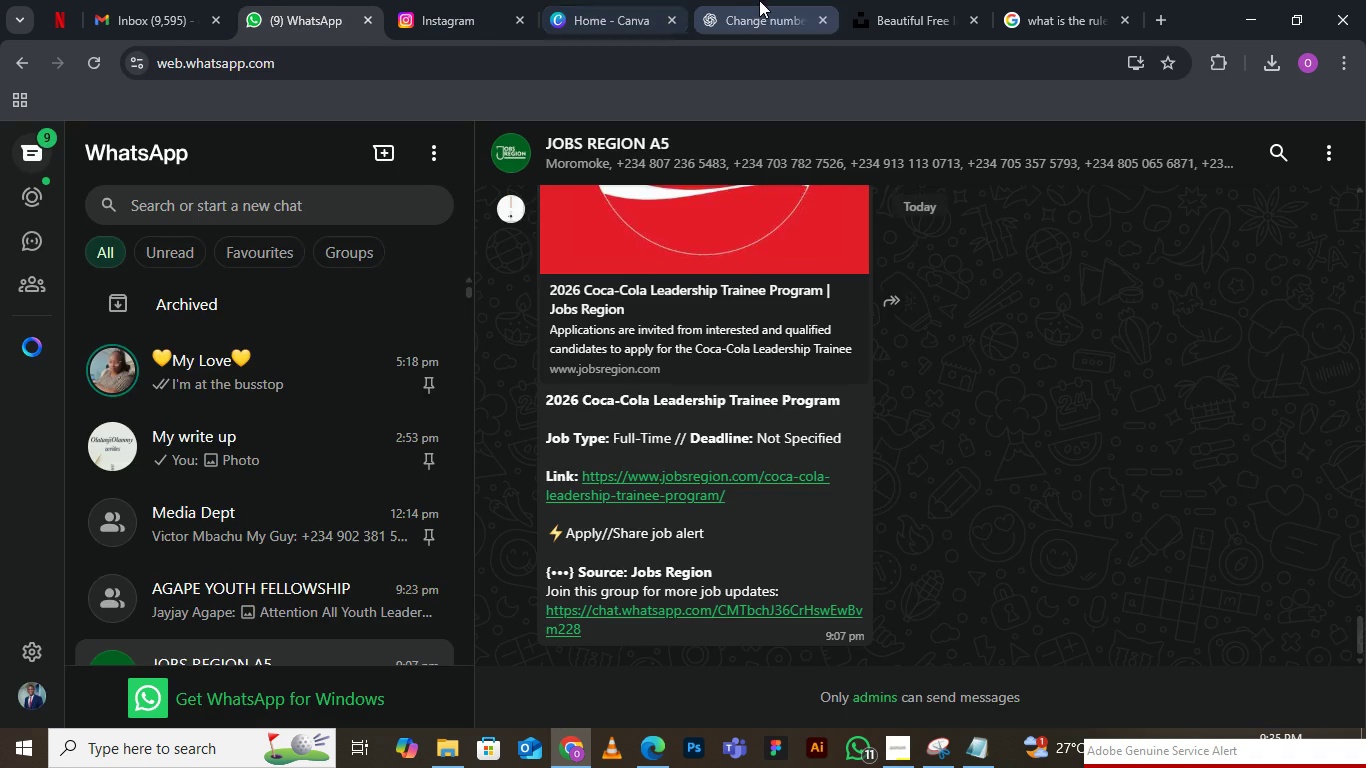 
left_click([764, 0])
 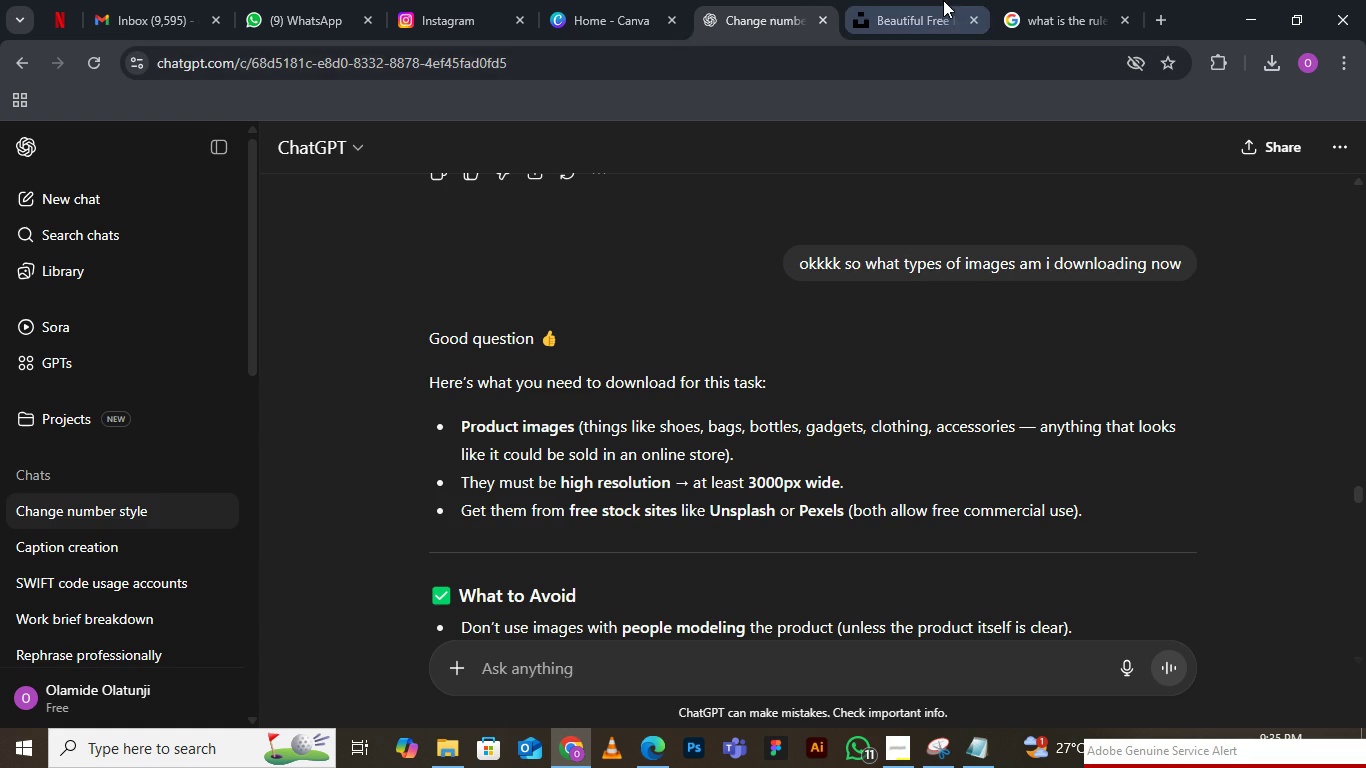 
left_click([943, 0])
 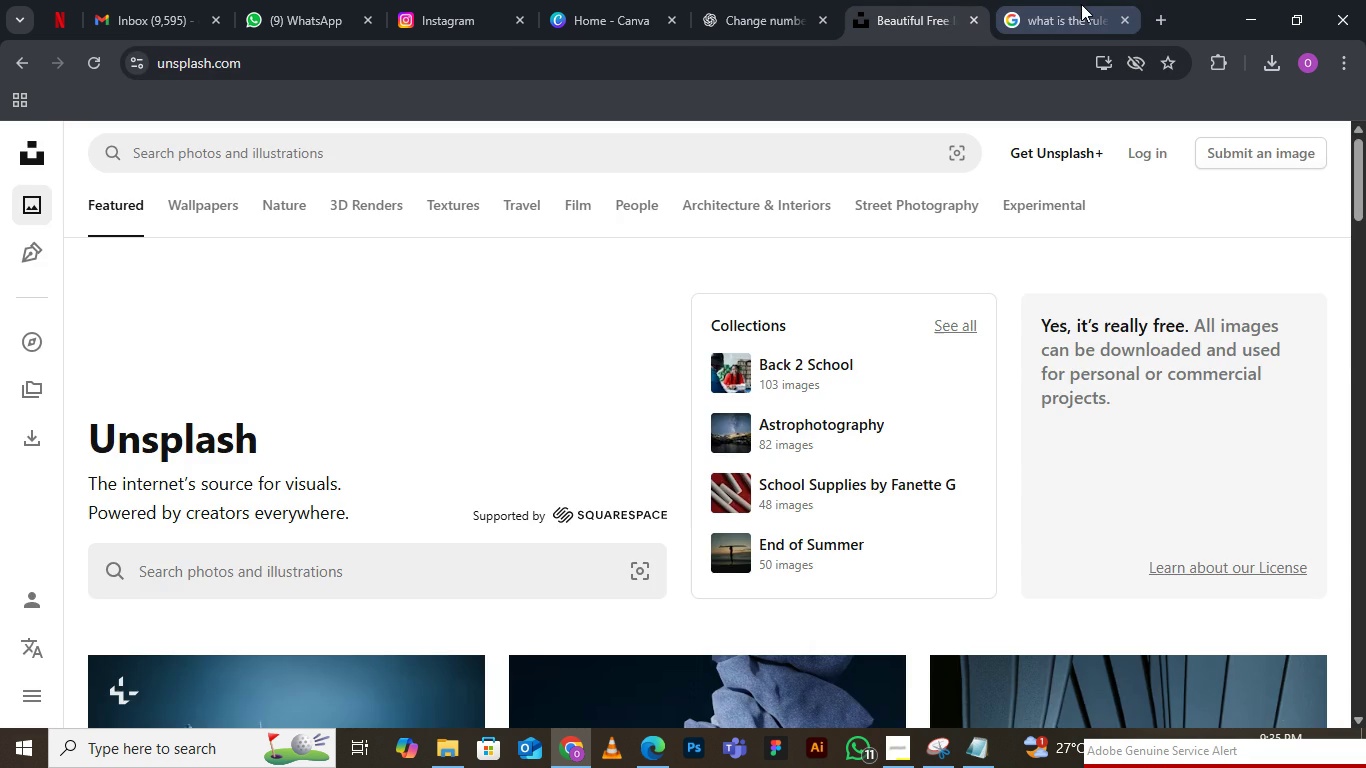 
left_click([1081, 4])
 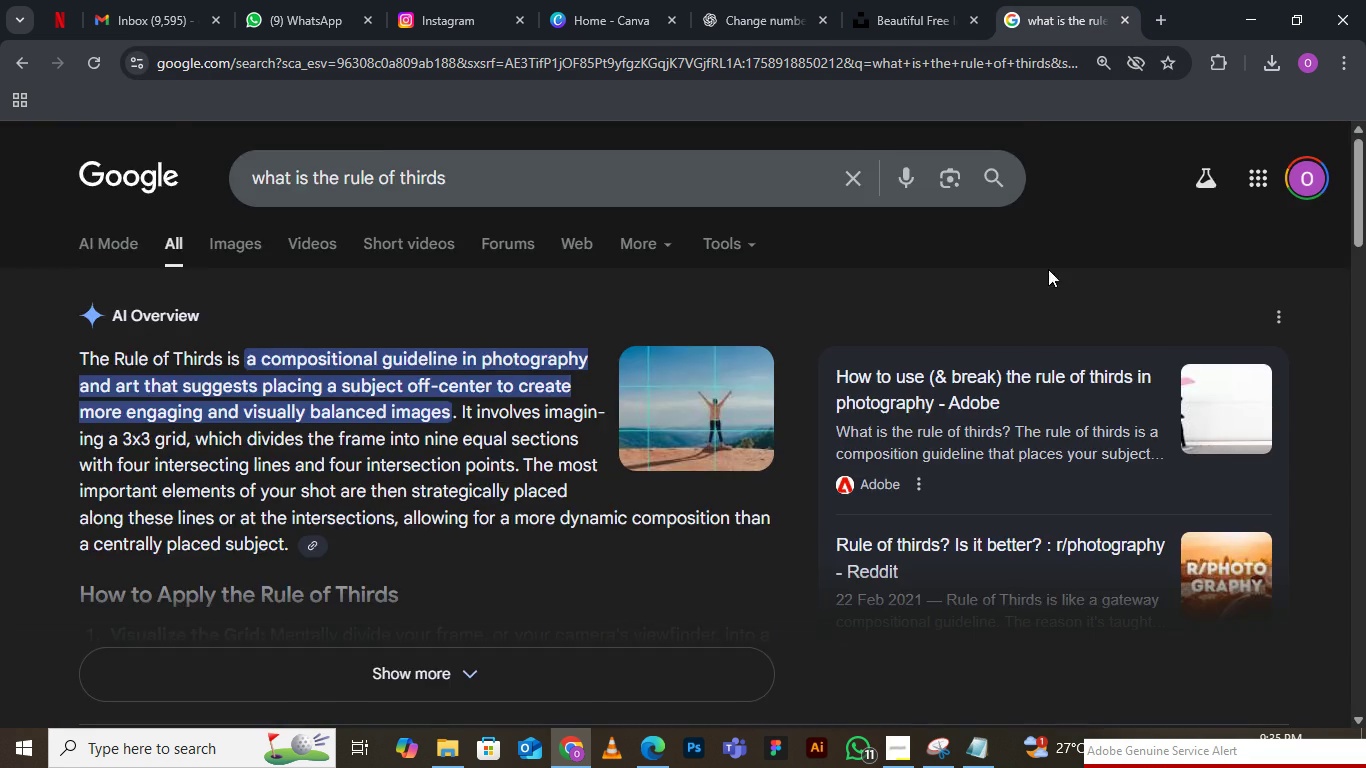 
scroll: coordinate [1048, 289], scroll_direction: down, amount: 6.0
 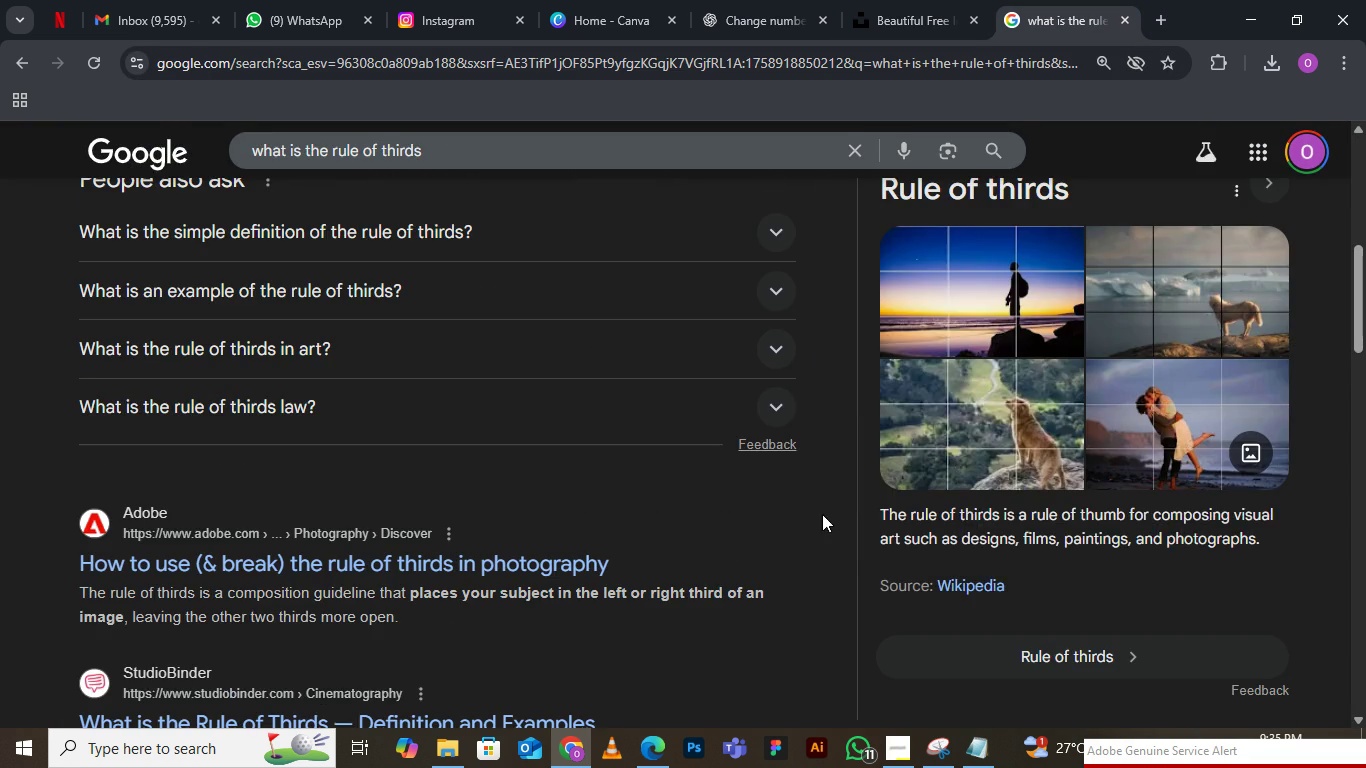 
scroll: coordinate [830, 499], scroll_direction: up, amount: 14.0
 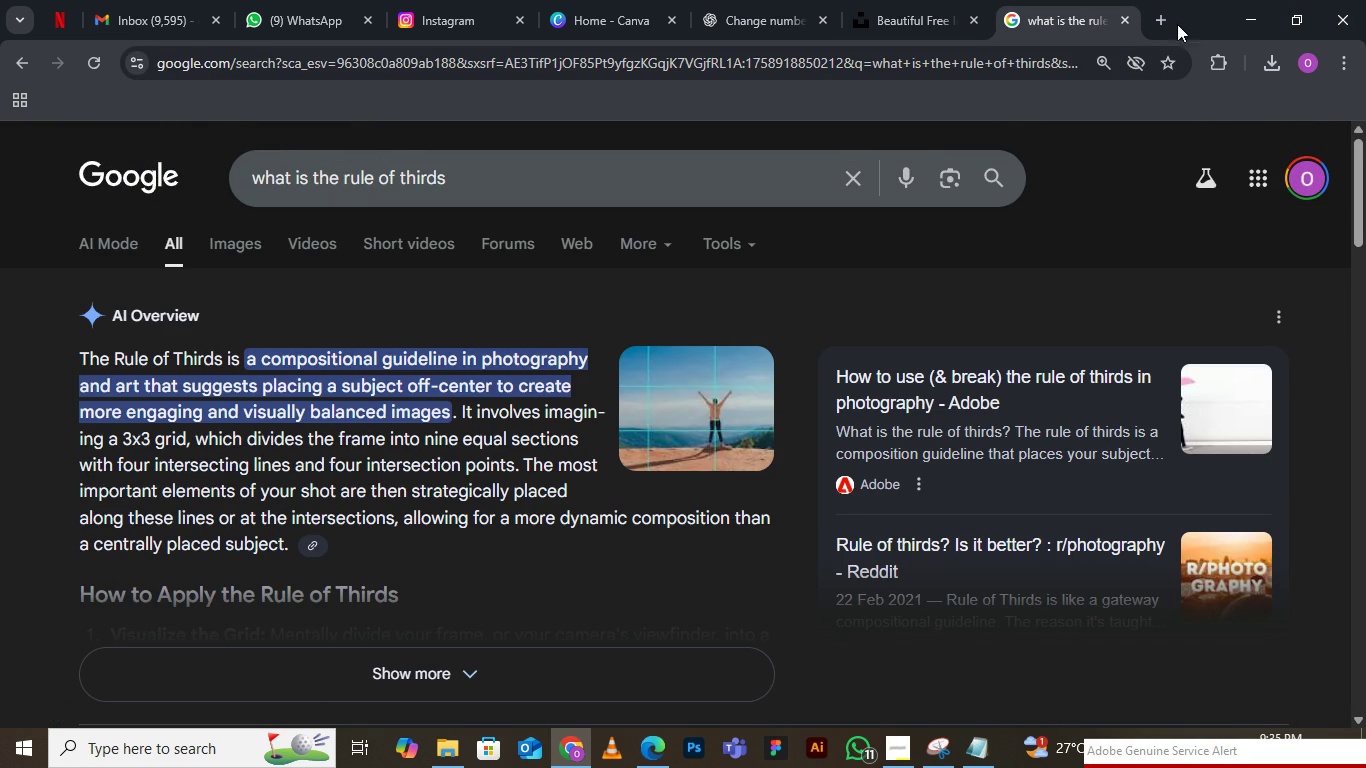 
left_click([1159, 11])
 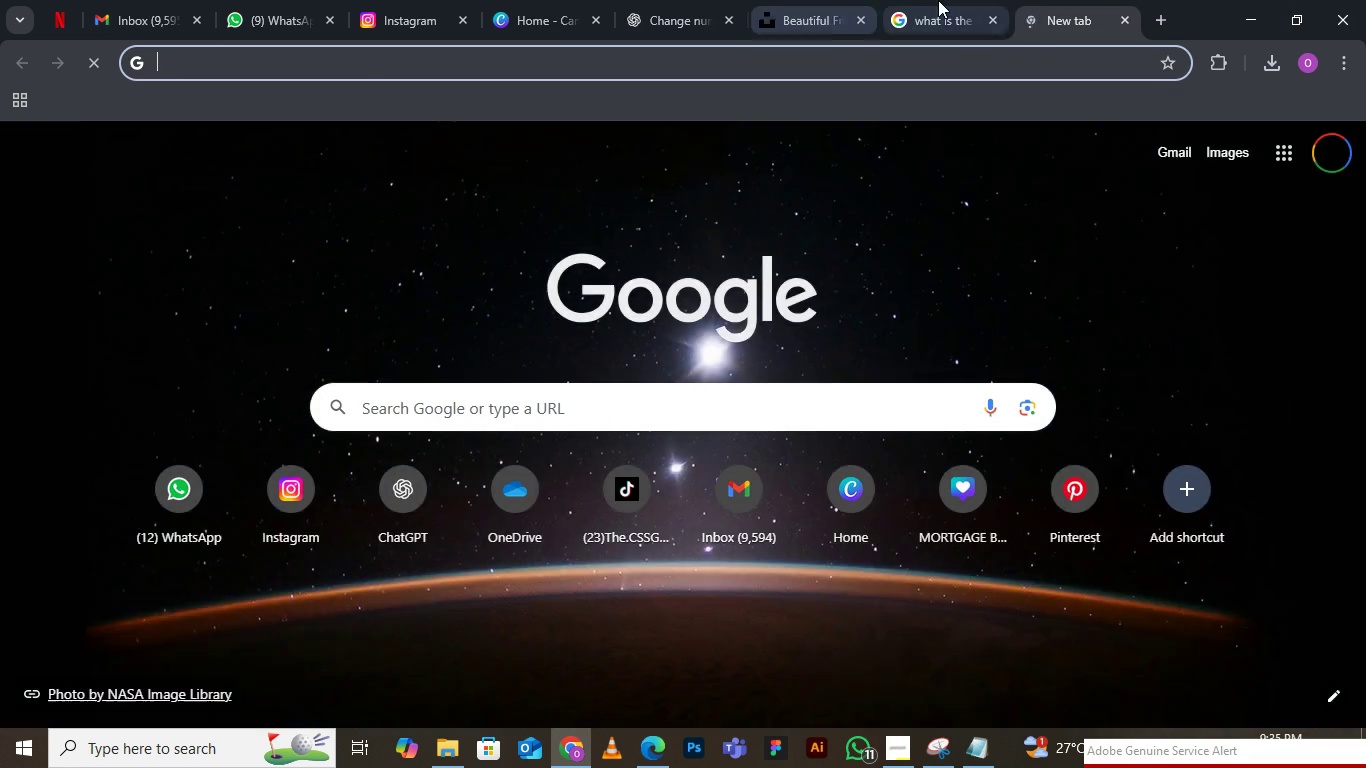 
left_click([941, 0])
 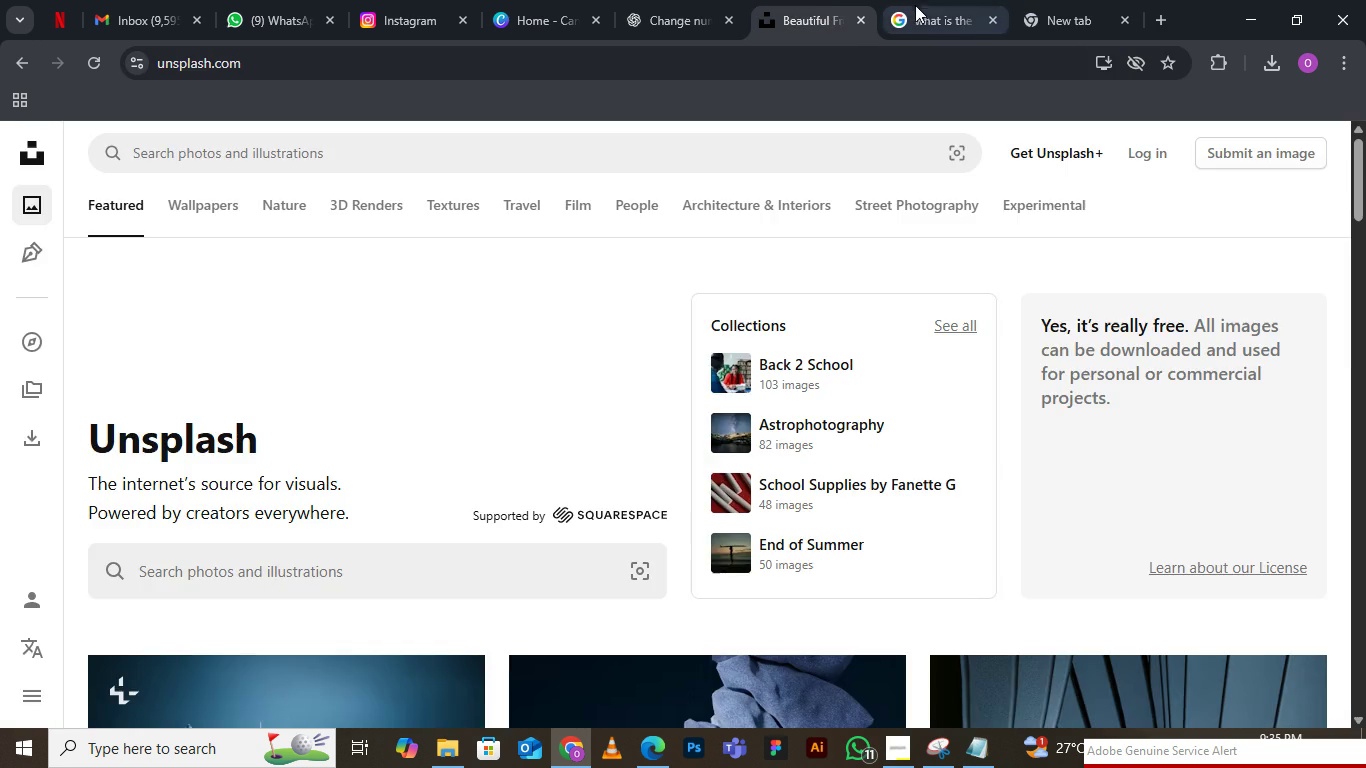 
double_click([918, 0])
 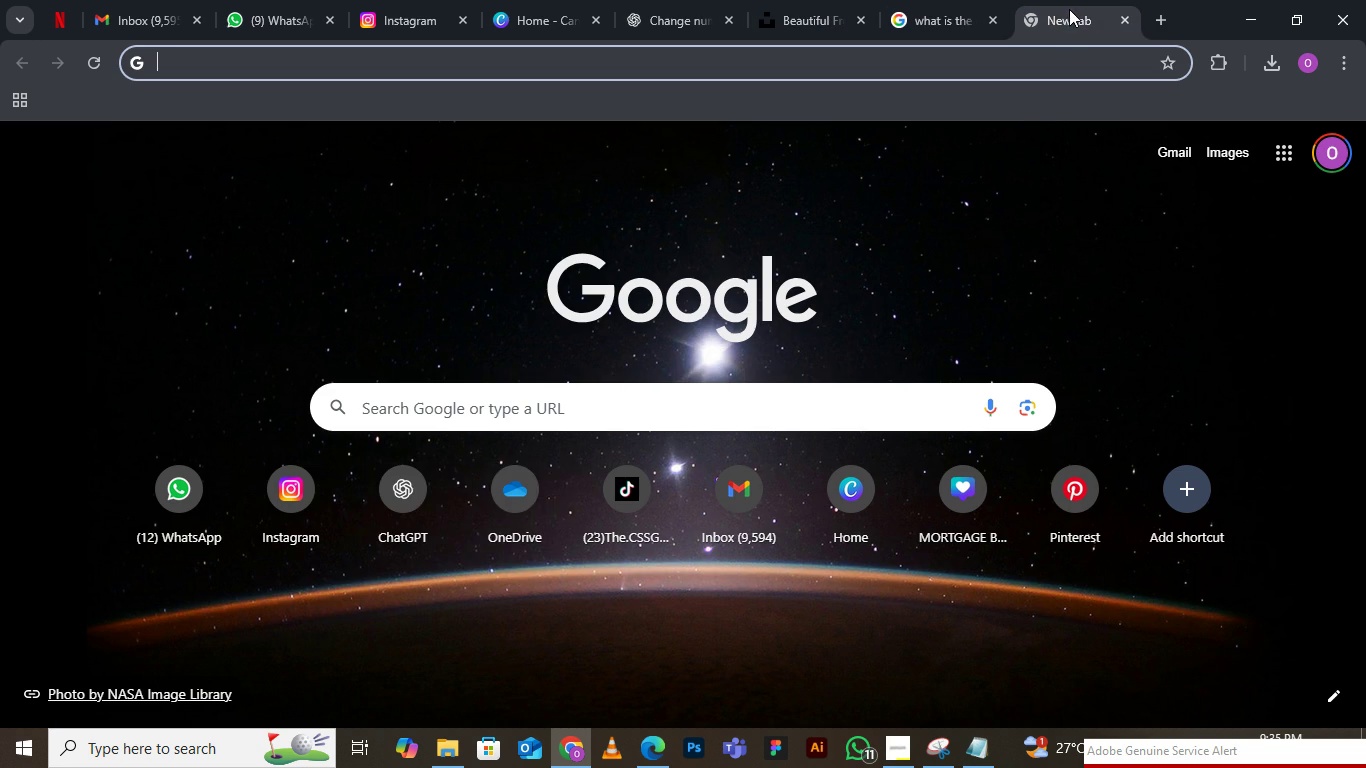 
left_click([1069, 9])
 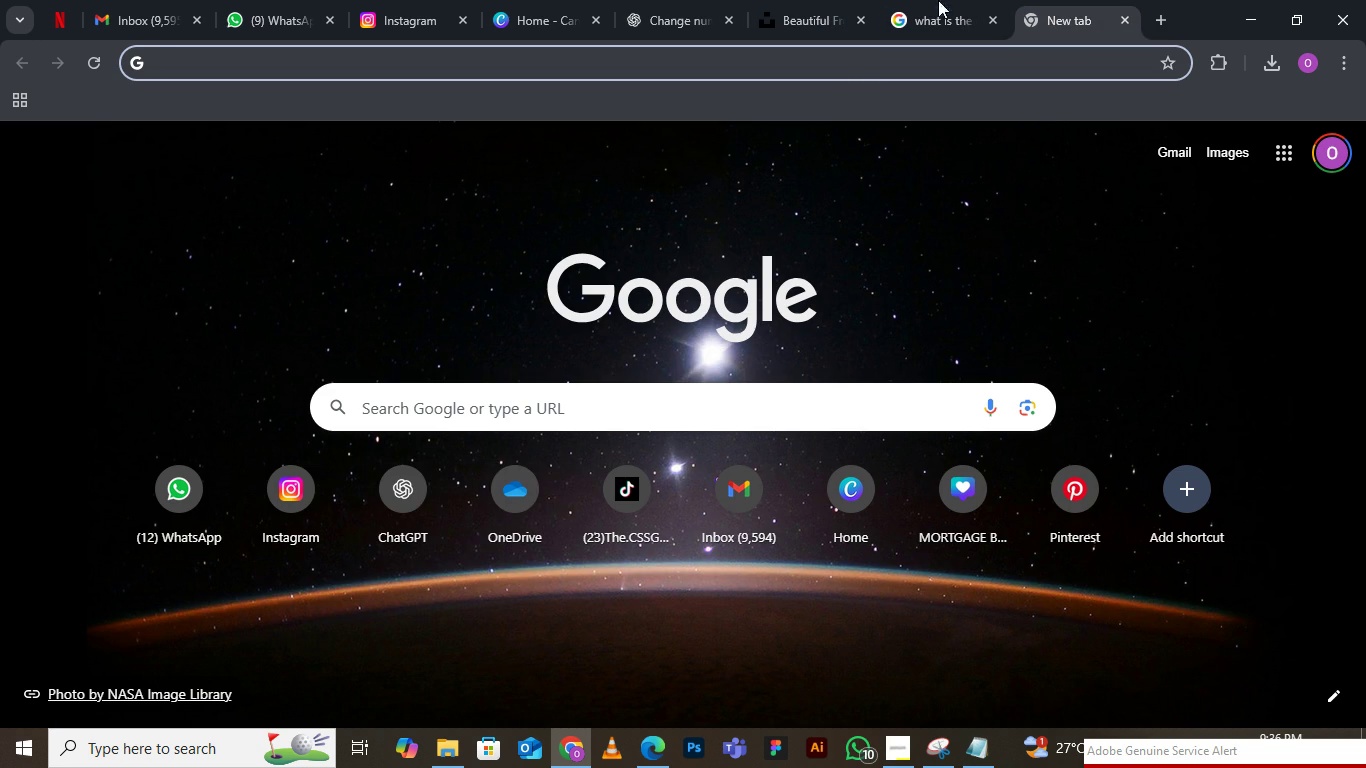 
left_click([847, 0])
 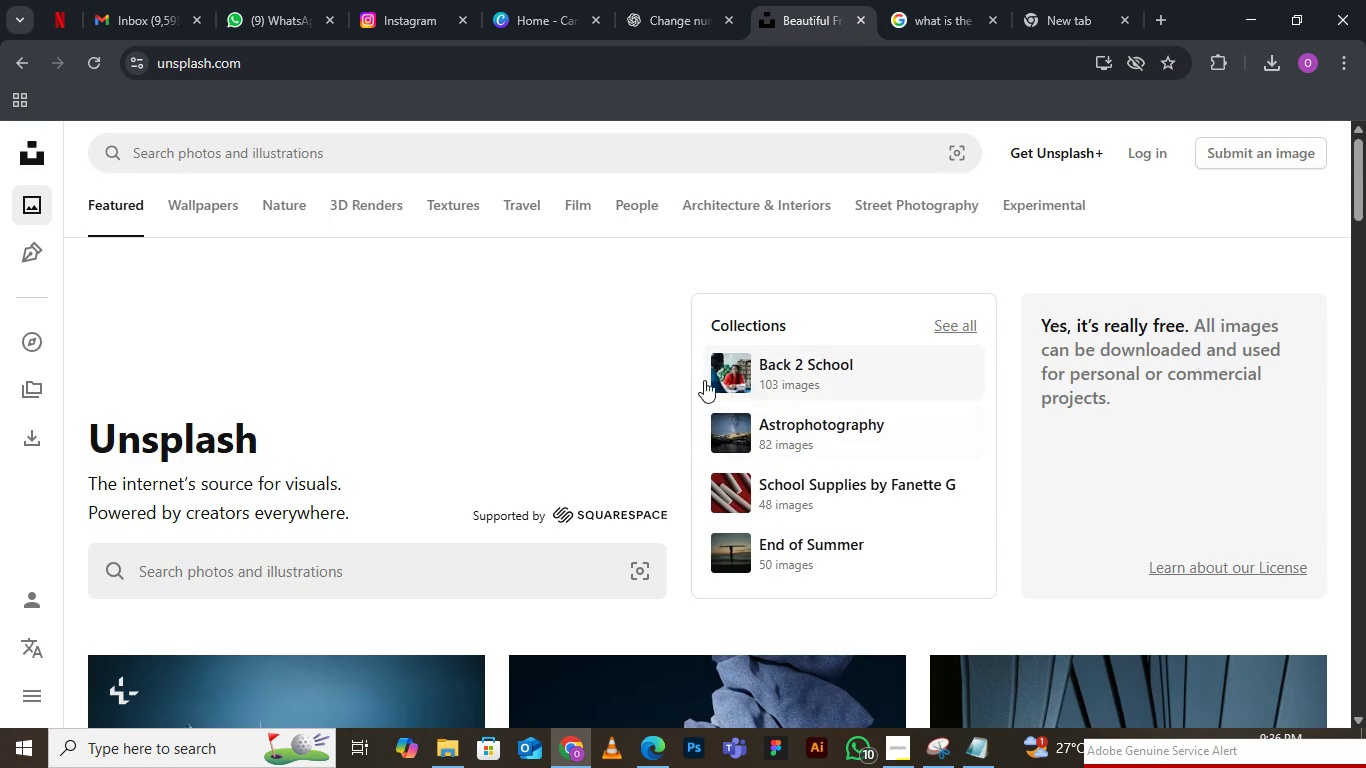 
scroll: coordinate [613, 458], scroll_direction: up, amount: 3.0